 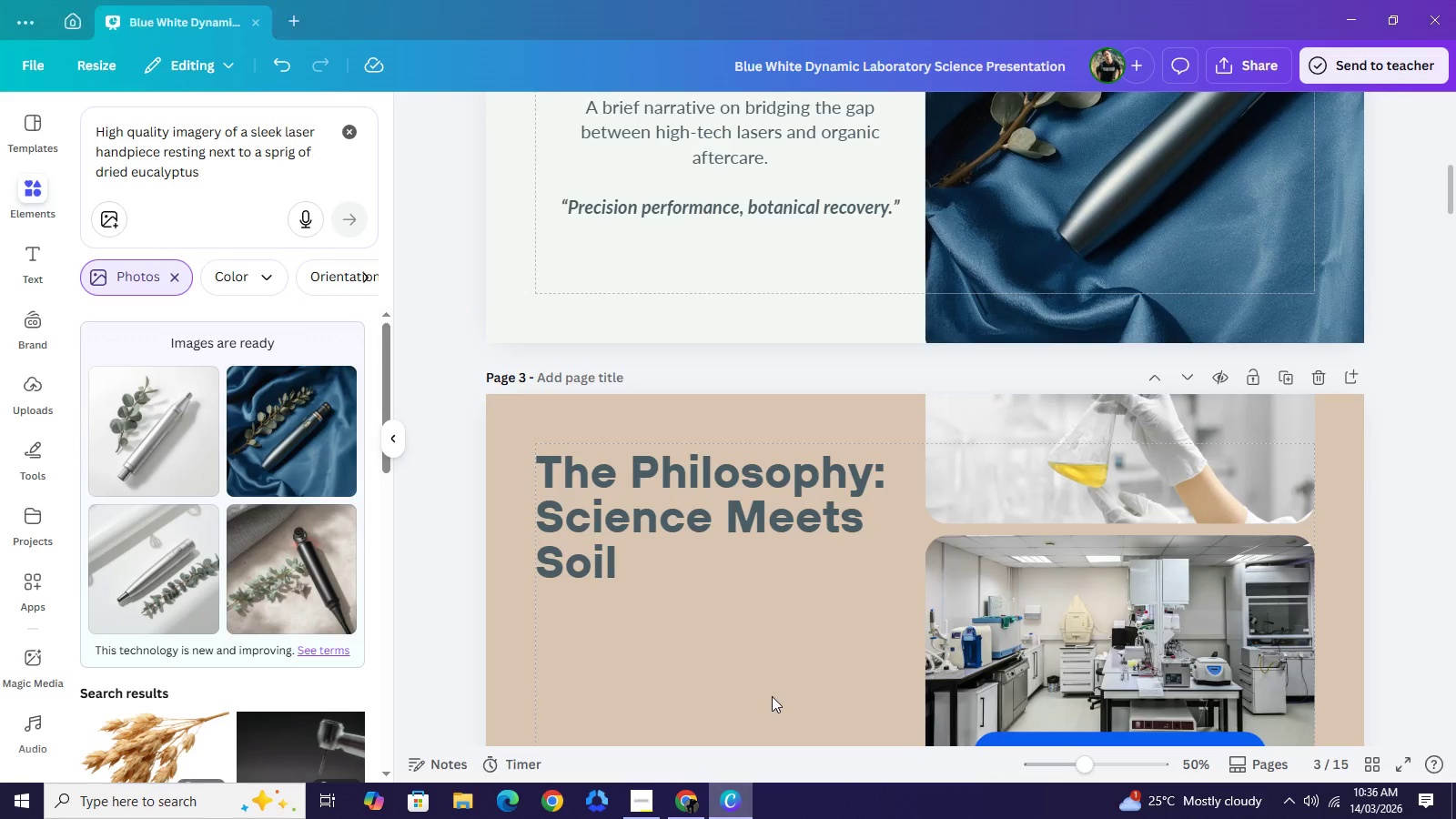 
scroll: coordinate [814, 565], scroll_direction: down, amount: 1.0
 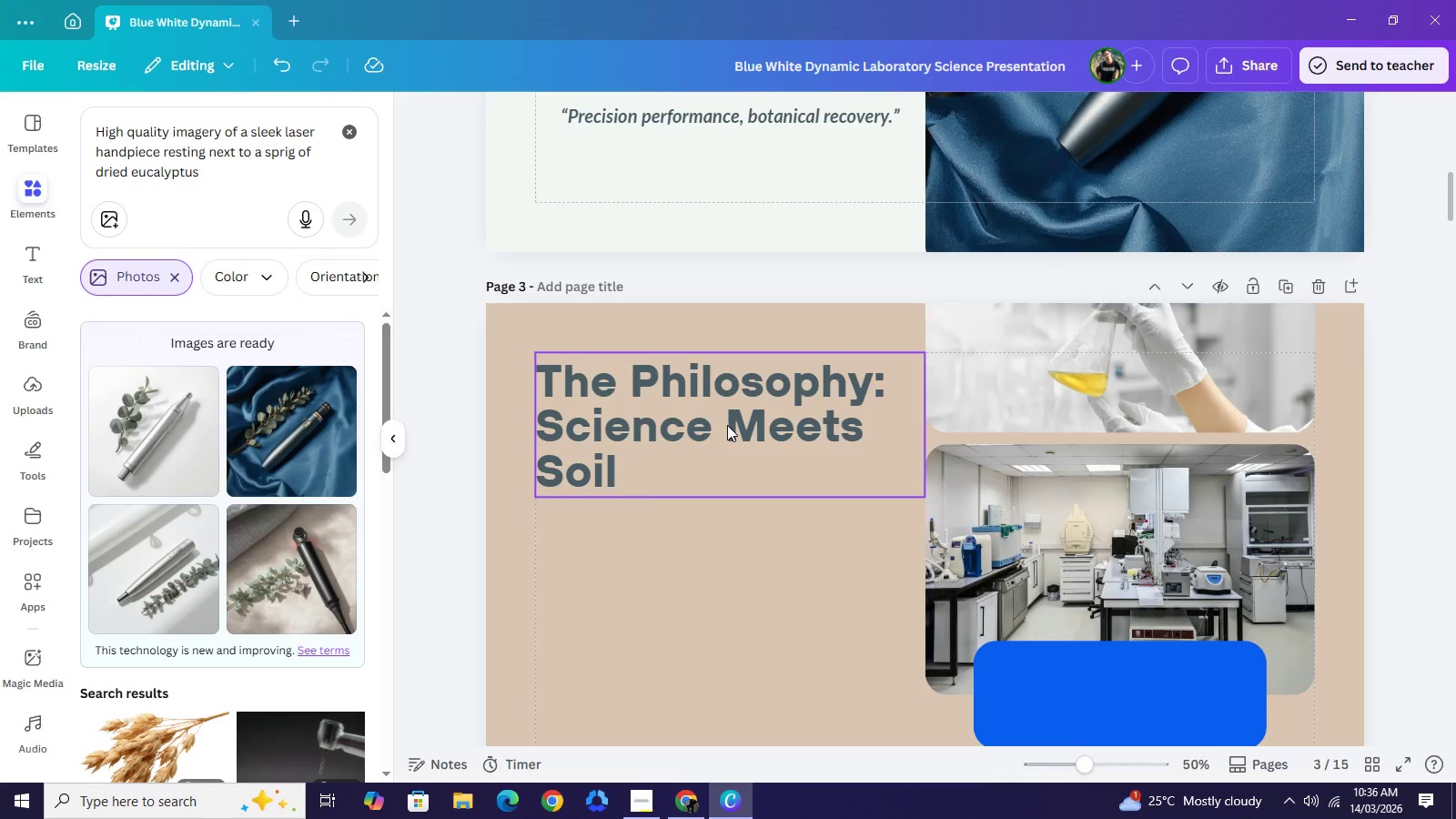 
double_click([727, 425])
 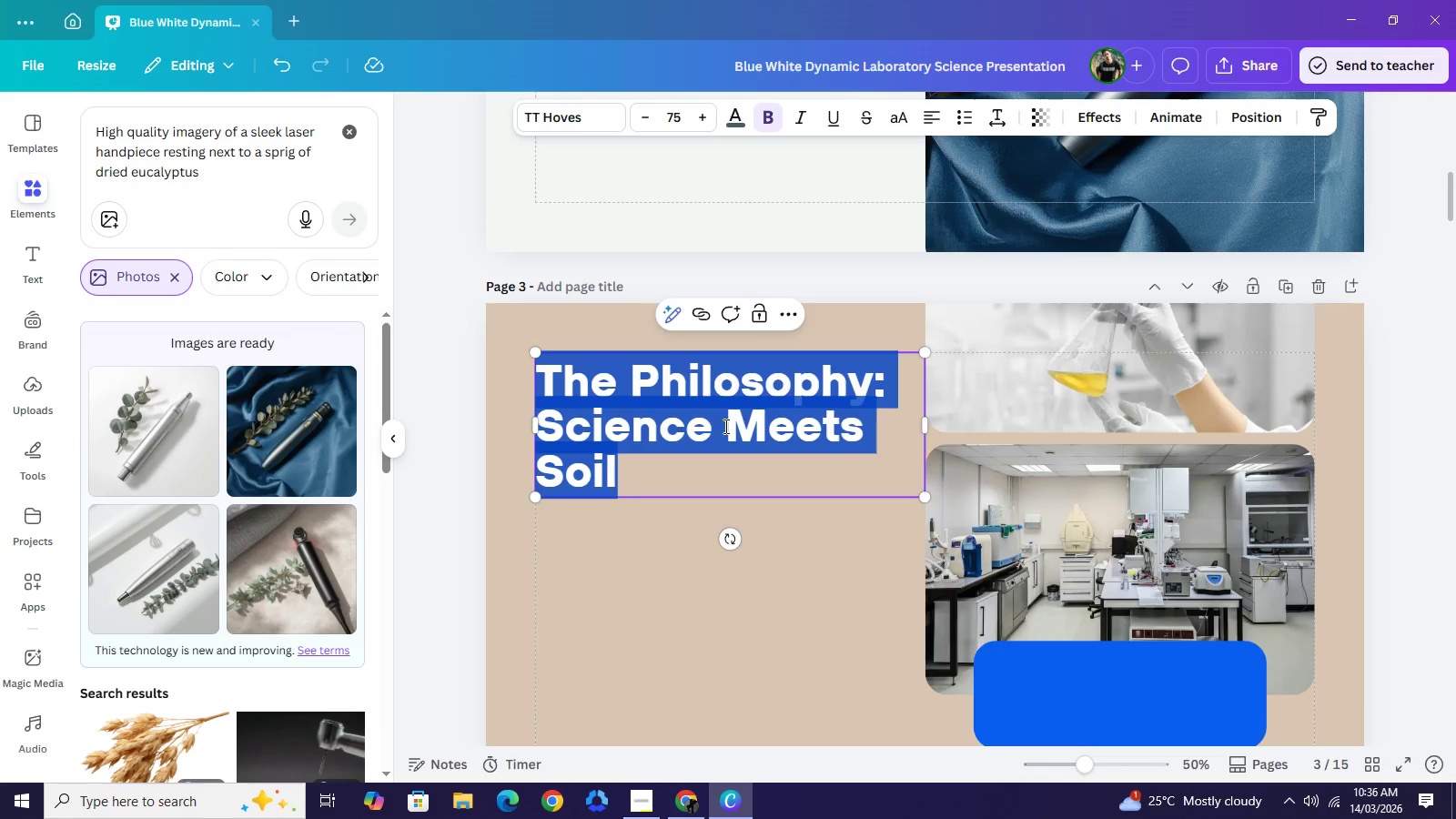 
wait(19.33)
 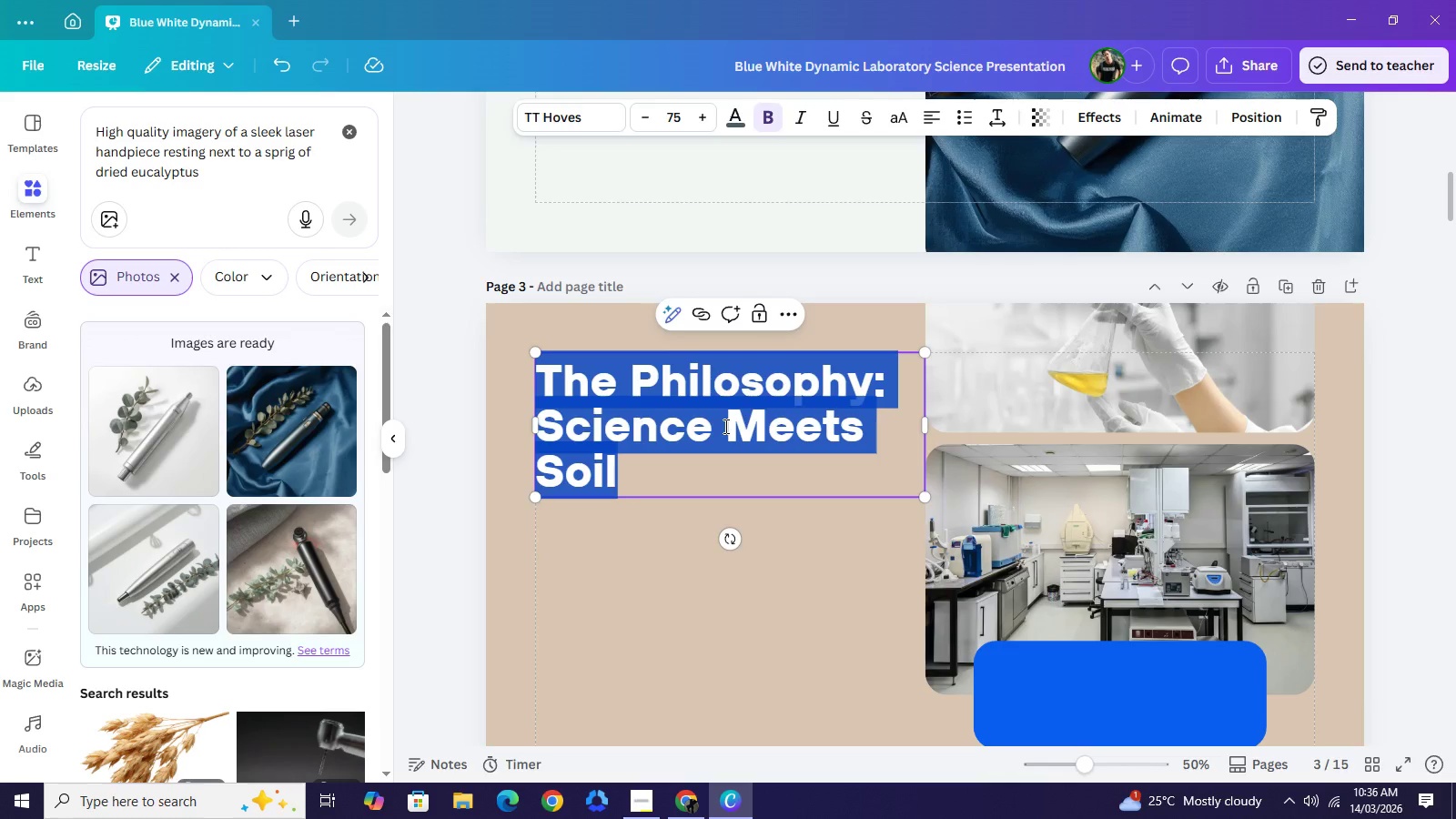 
type("Molecular Botaica)
key(Backspace)
key(Backspace)
key(Backspace)
key(Backspace)
type(nical Synery)
key(Backspace)
type(gy")
 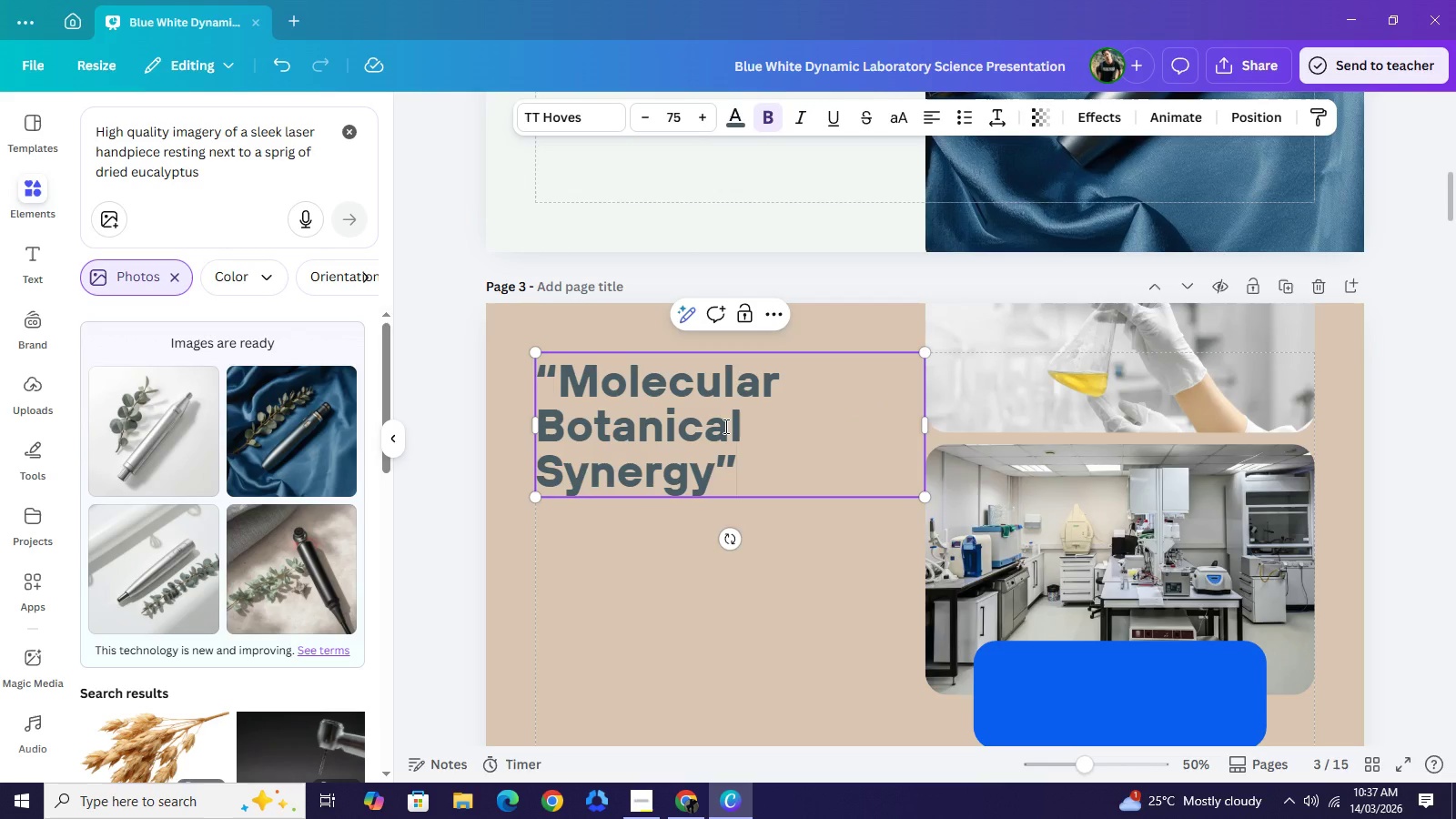 
wait(14.19)
 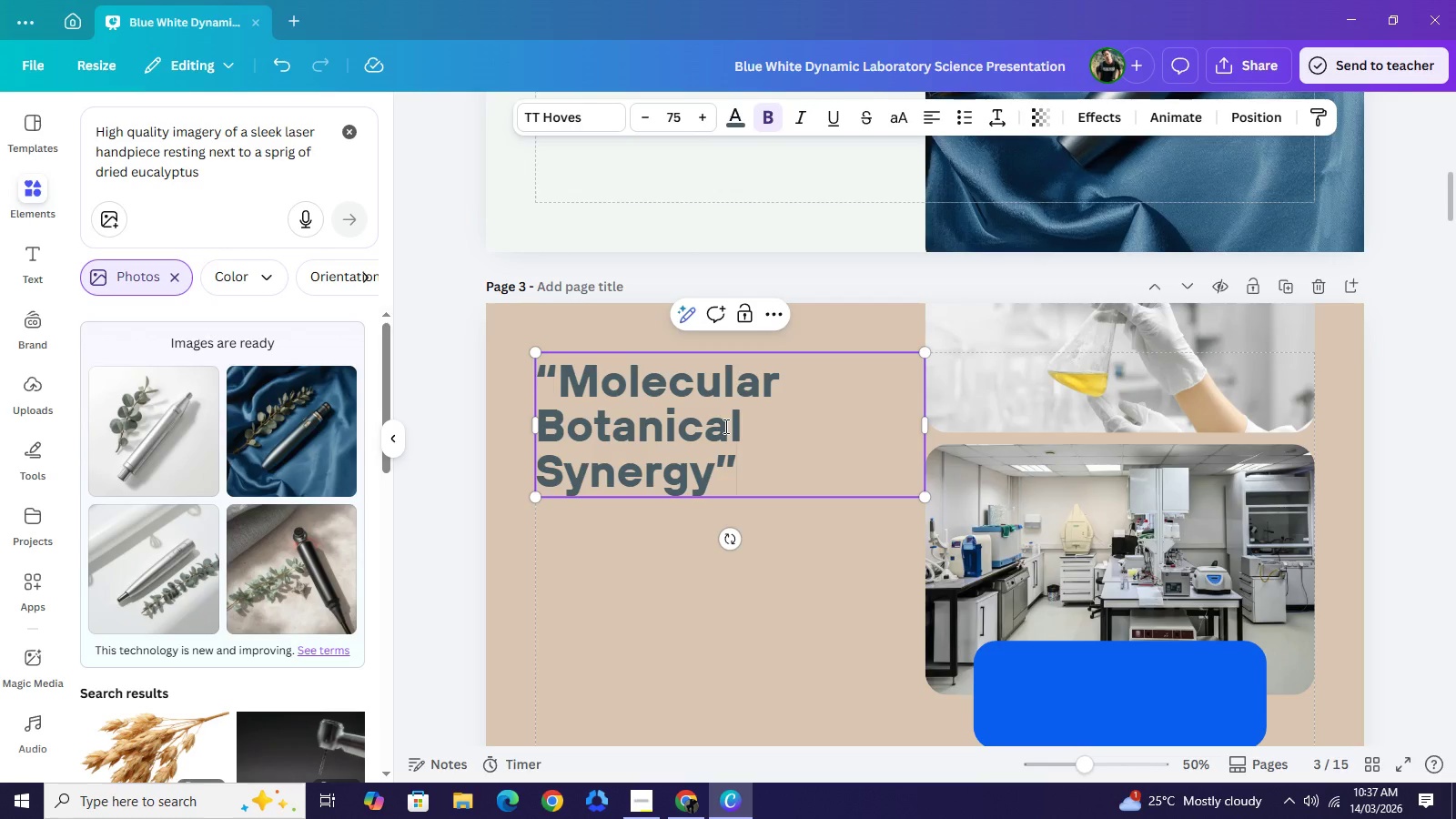 
scroll: coordinate [820, 568], scroll_direction: down, amount: 1.0
 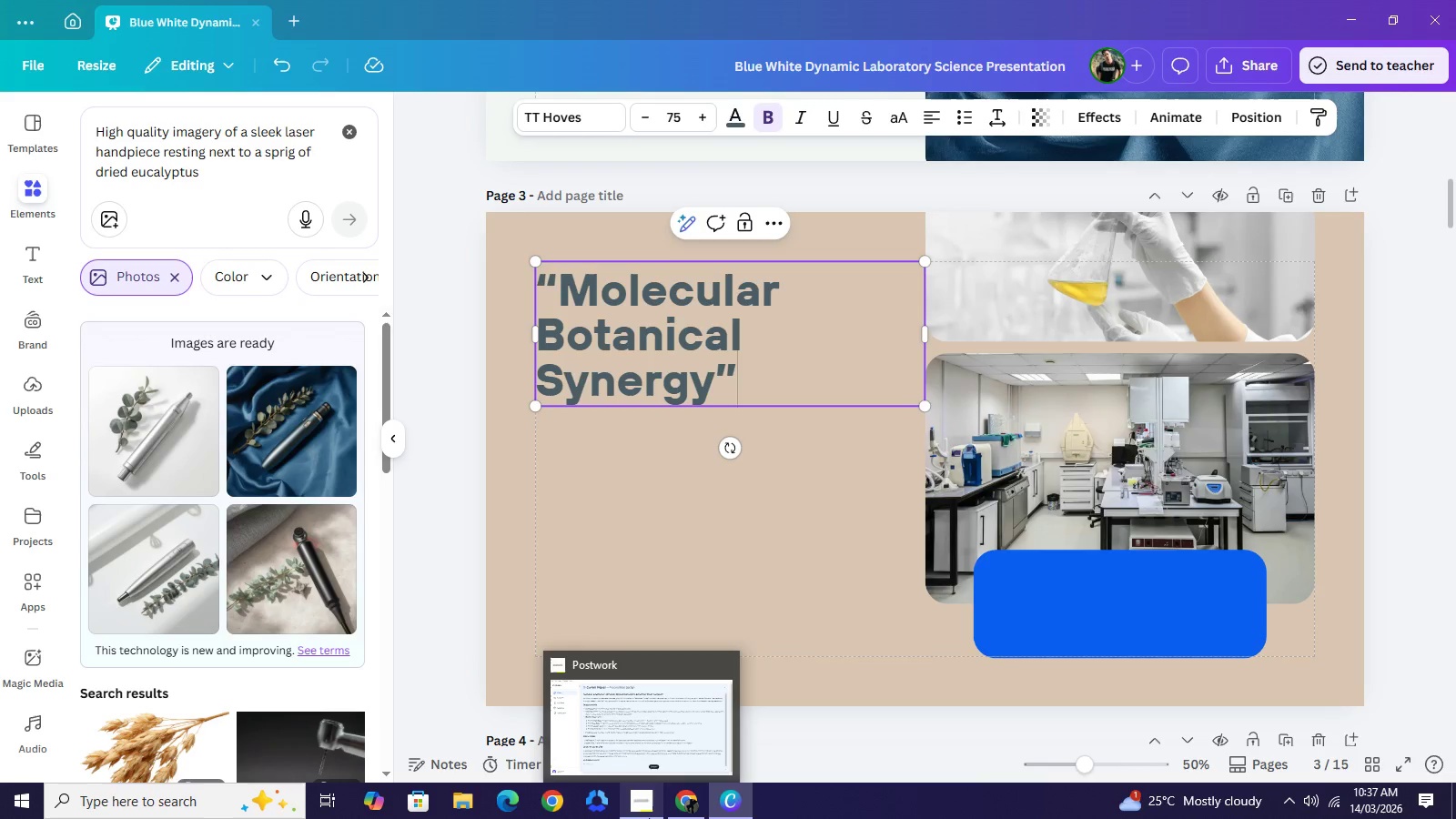 
key(Shift+Enter)
 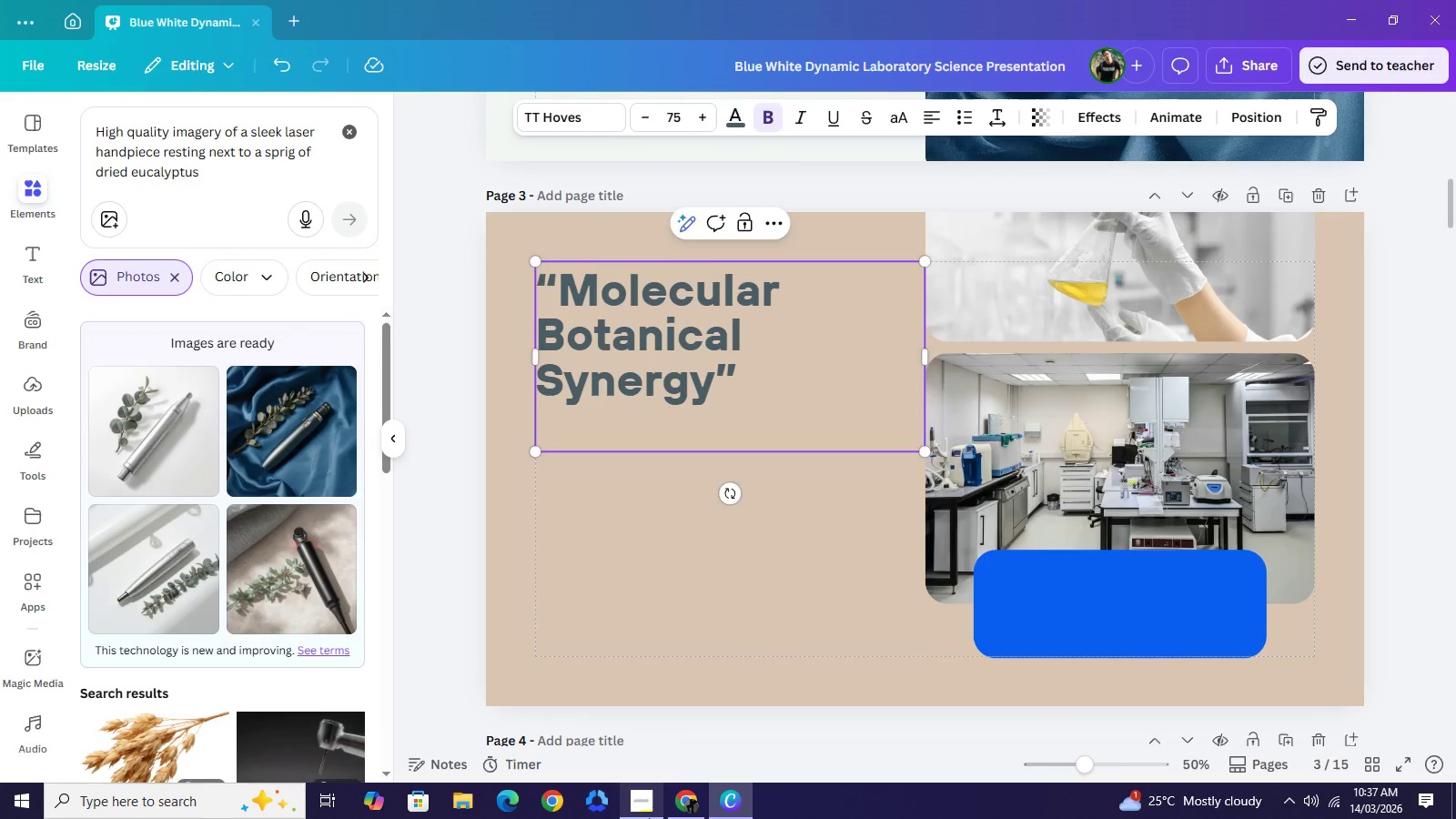 
key(Backspace)
 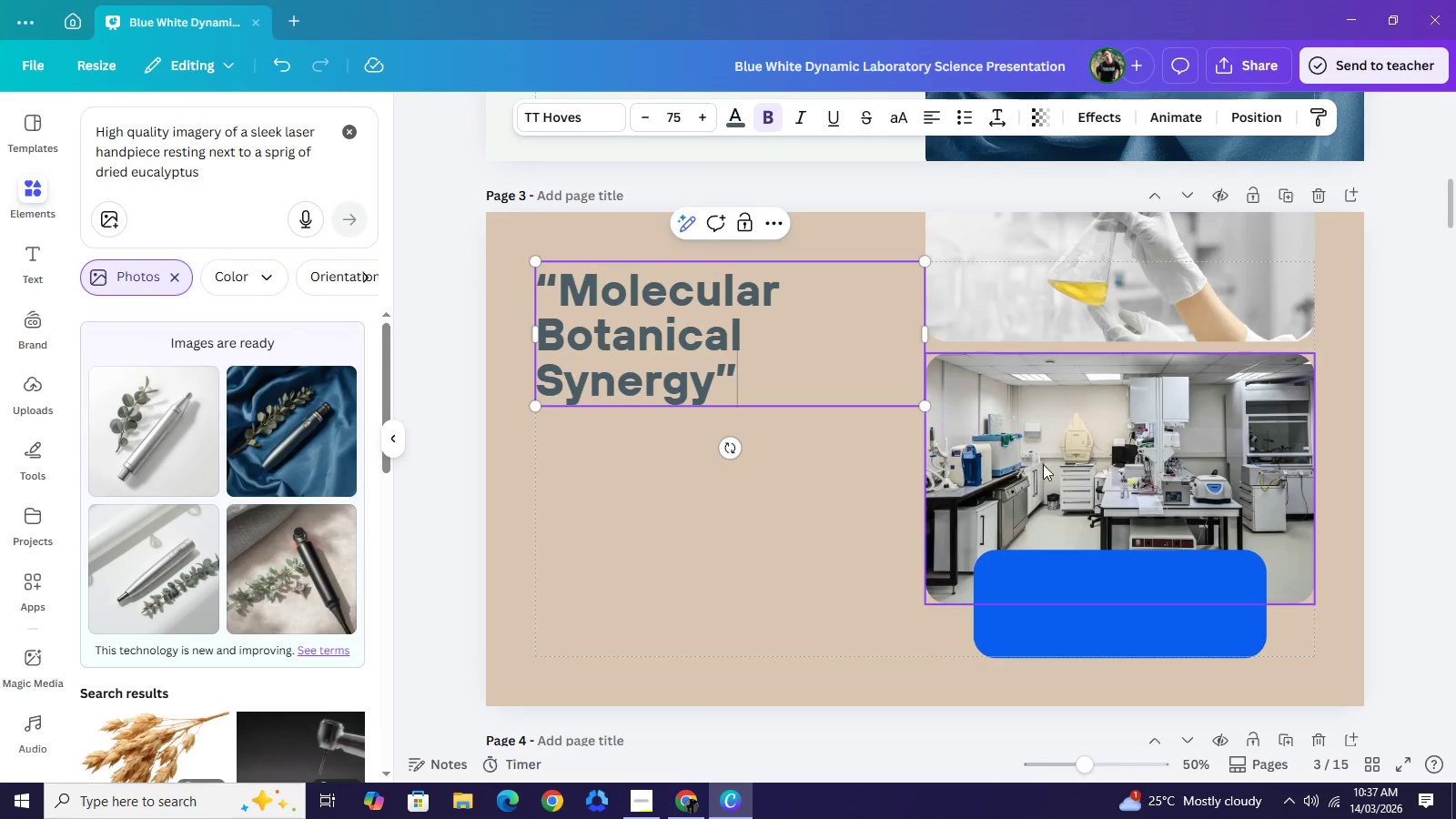 
left_click([1043, 462])
 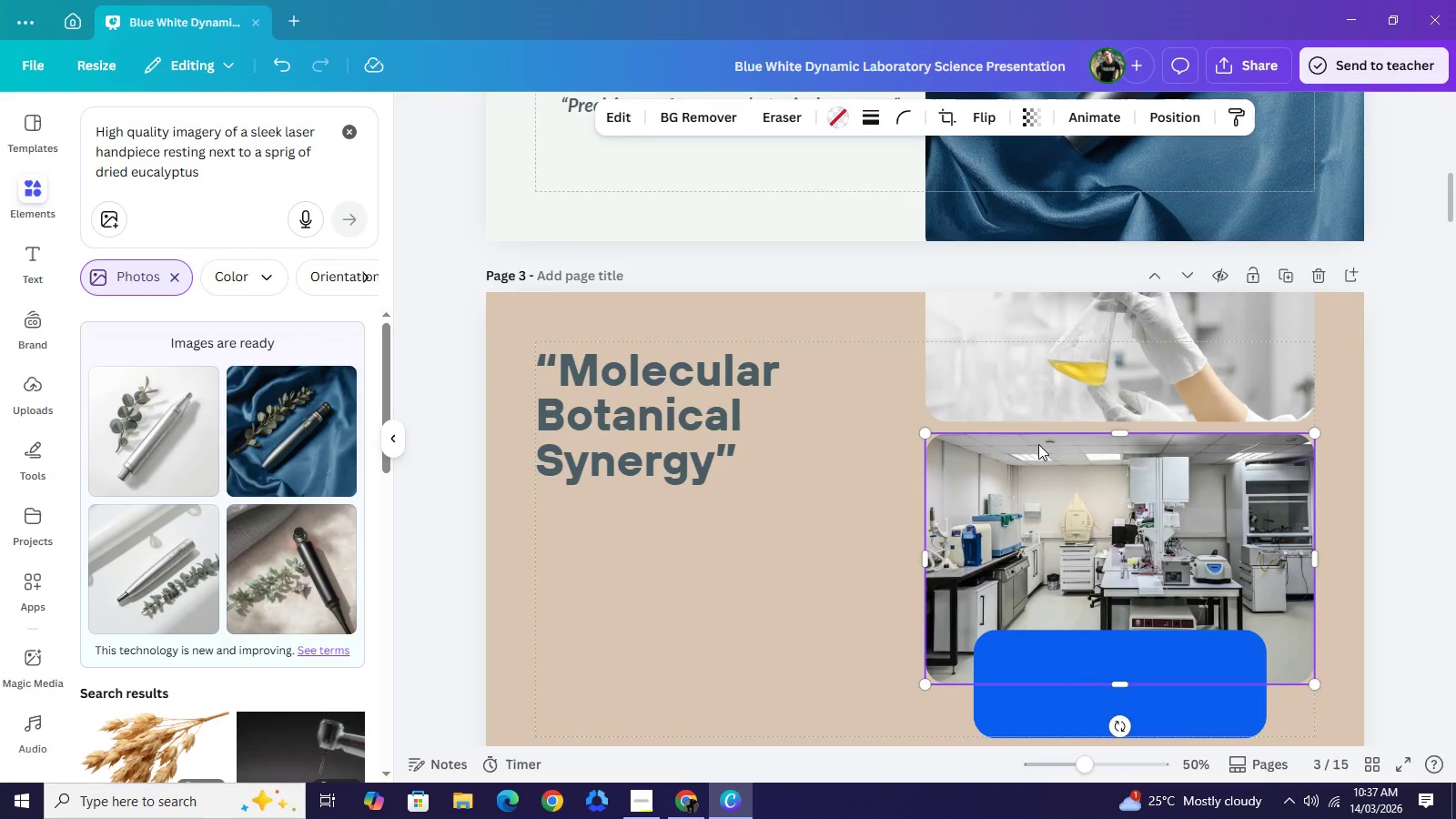 
scroll: coordinate [1038, 444], scroll_direction: up, amount: 1.0
 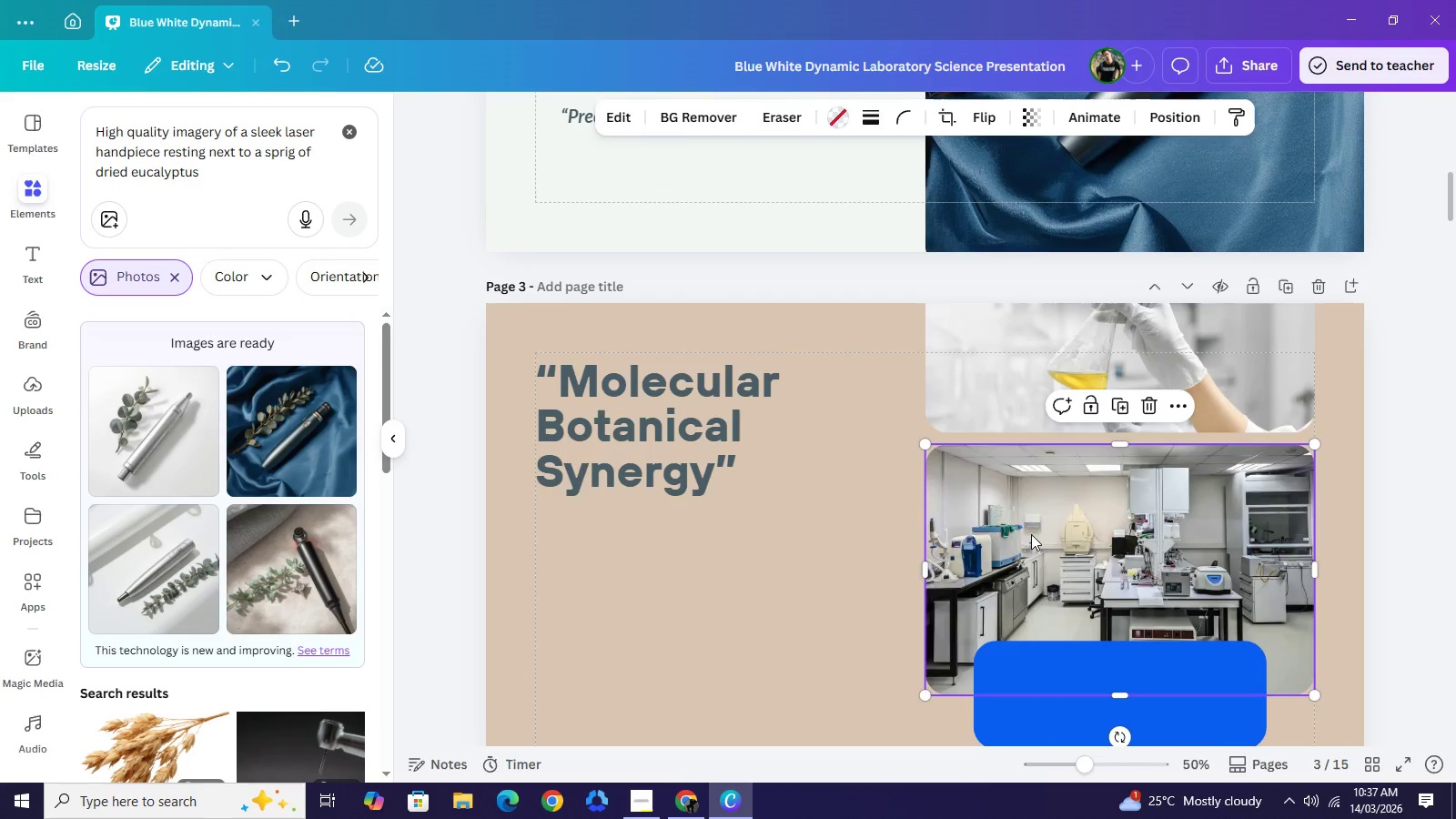 
key(Backspace)
 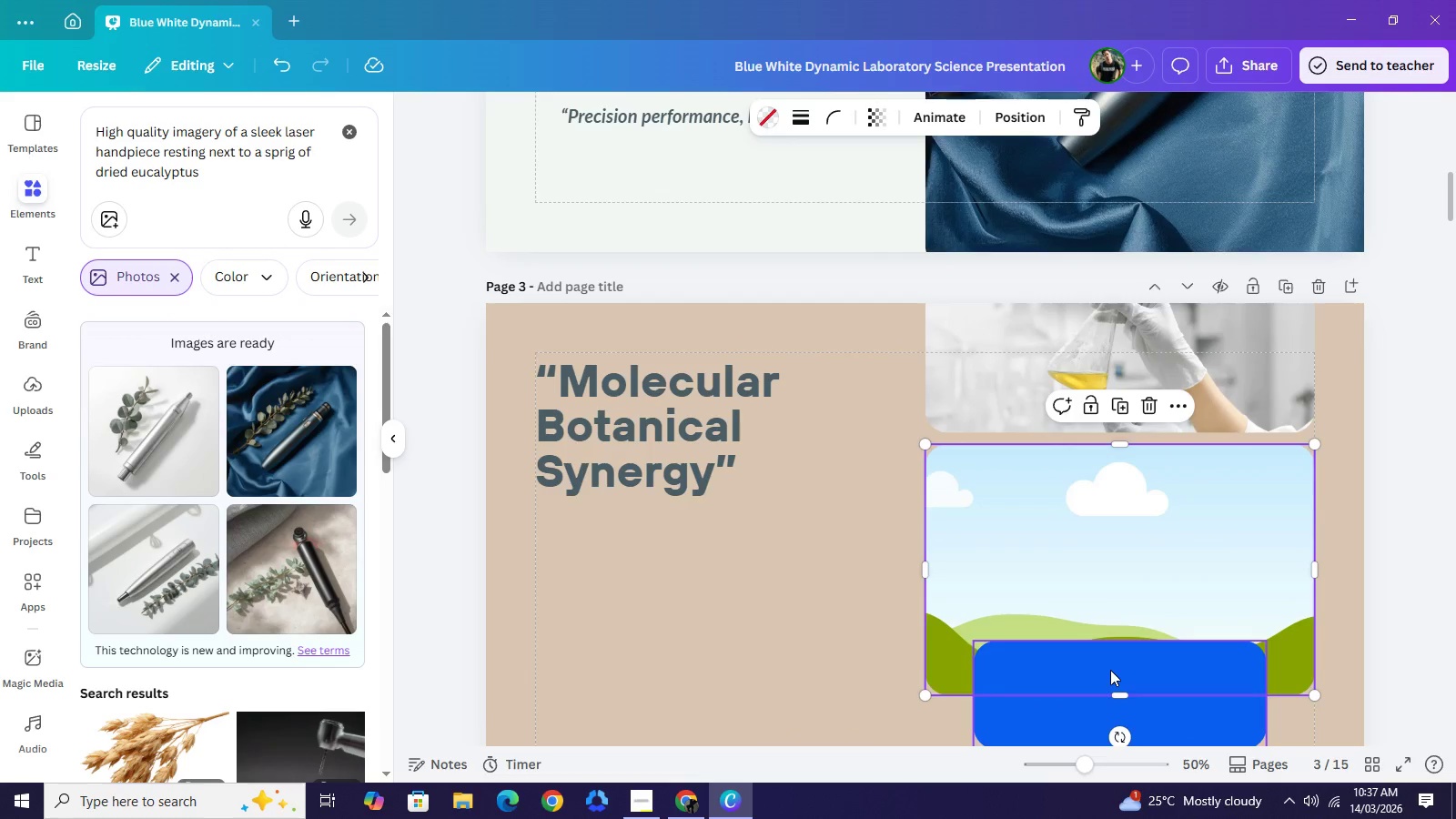 
left_click([1110, 670])
 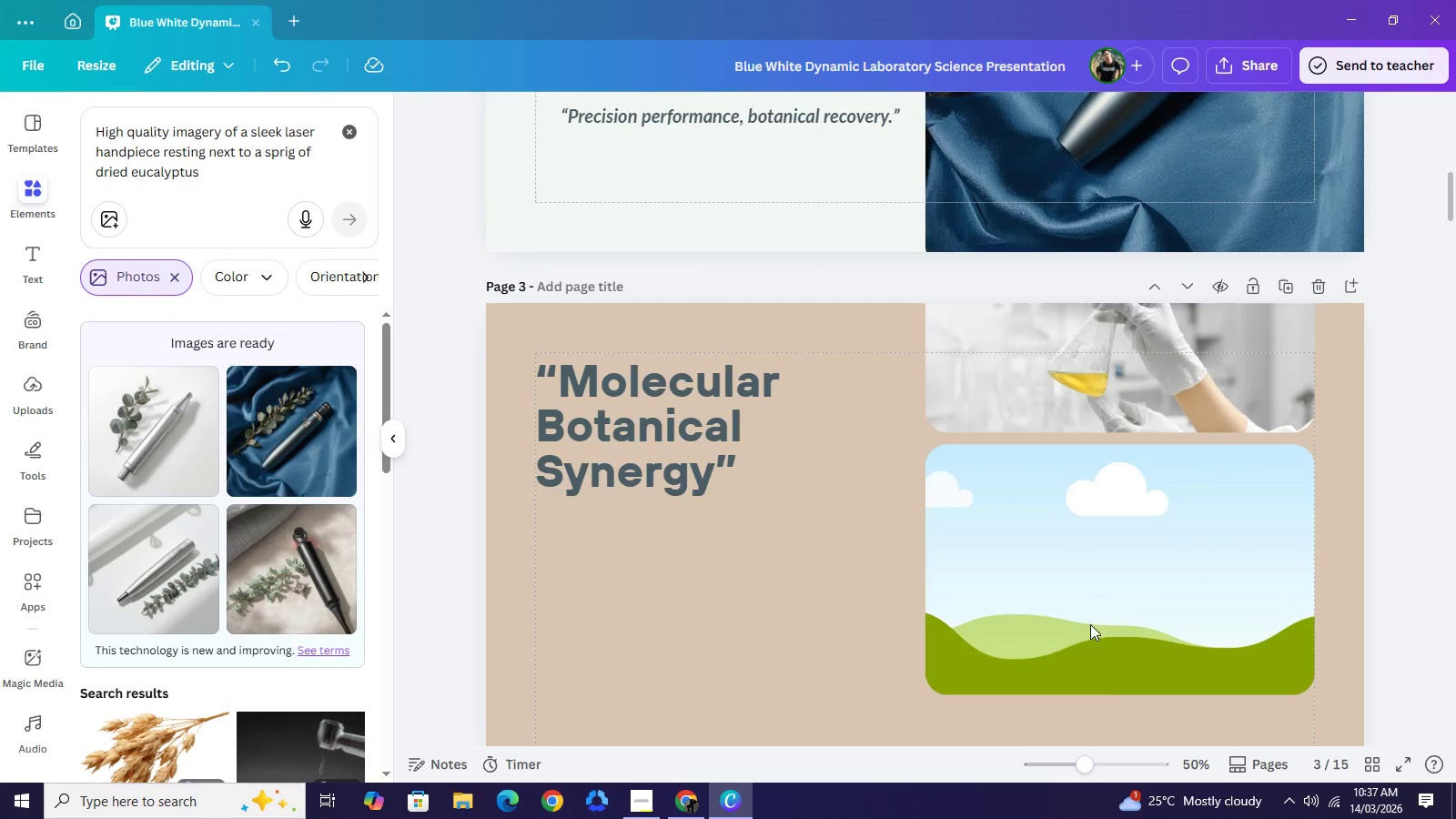 
key(Backspace)
 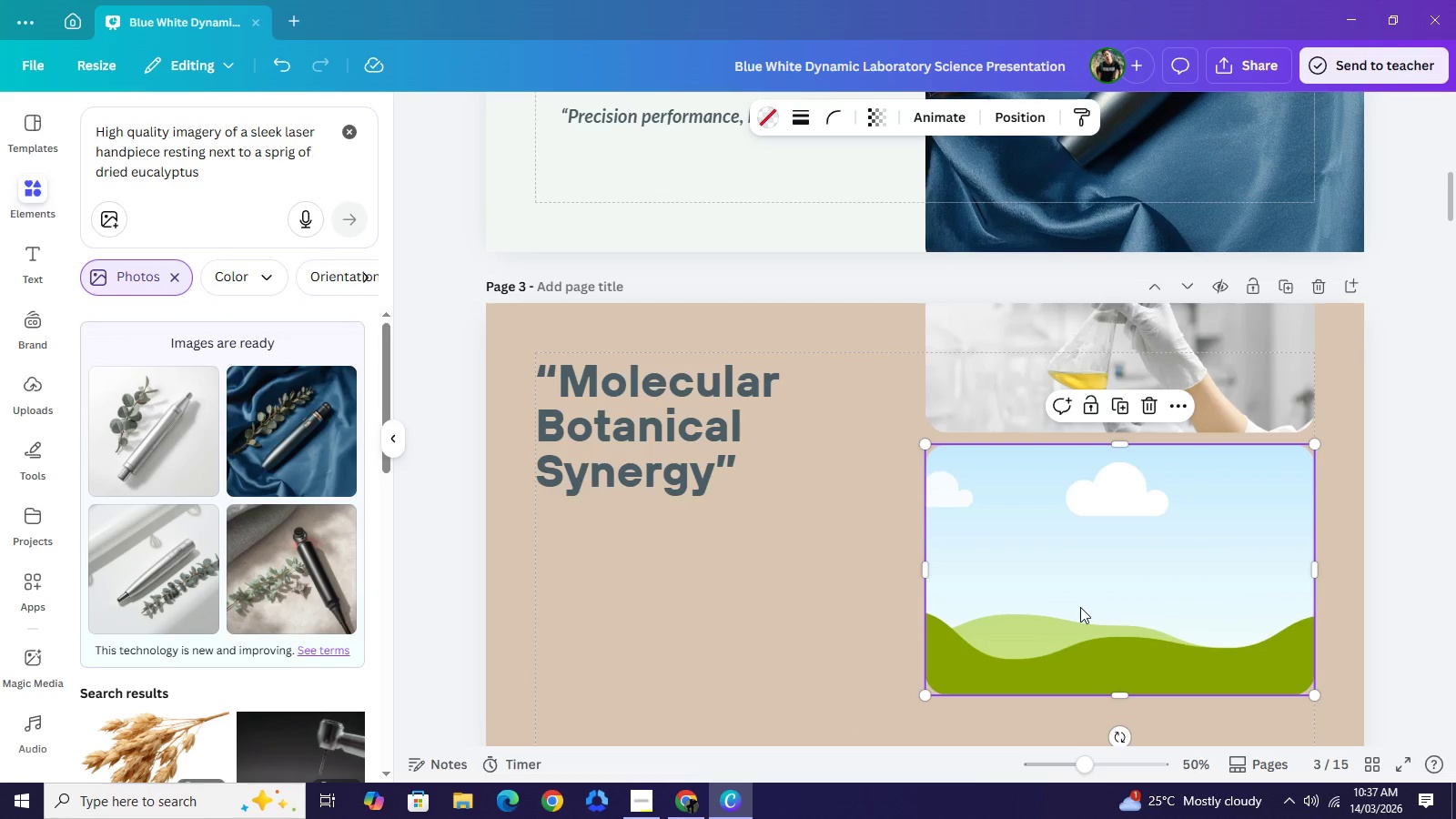 
left_click([1080, 607])
 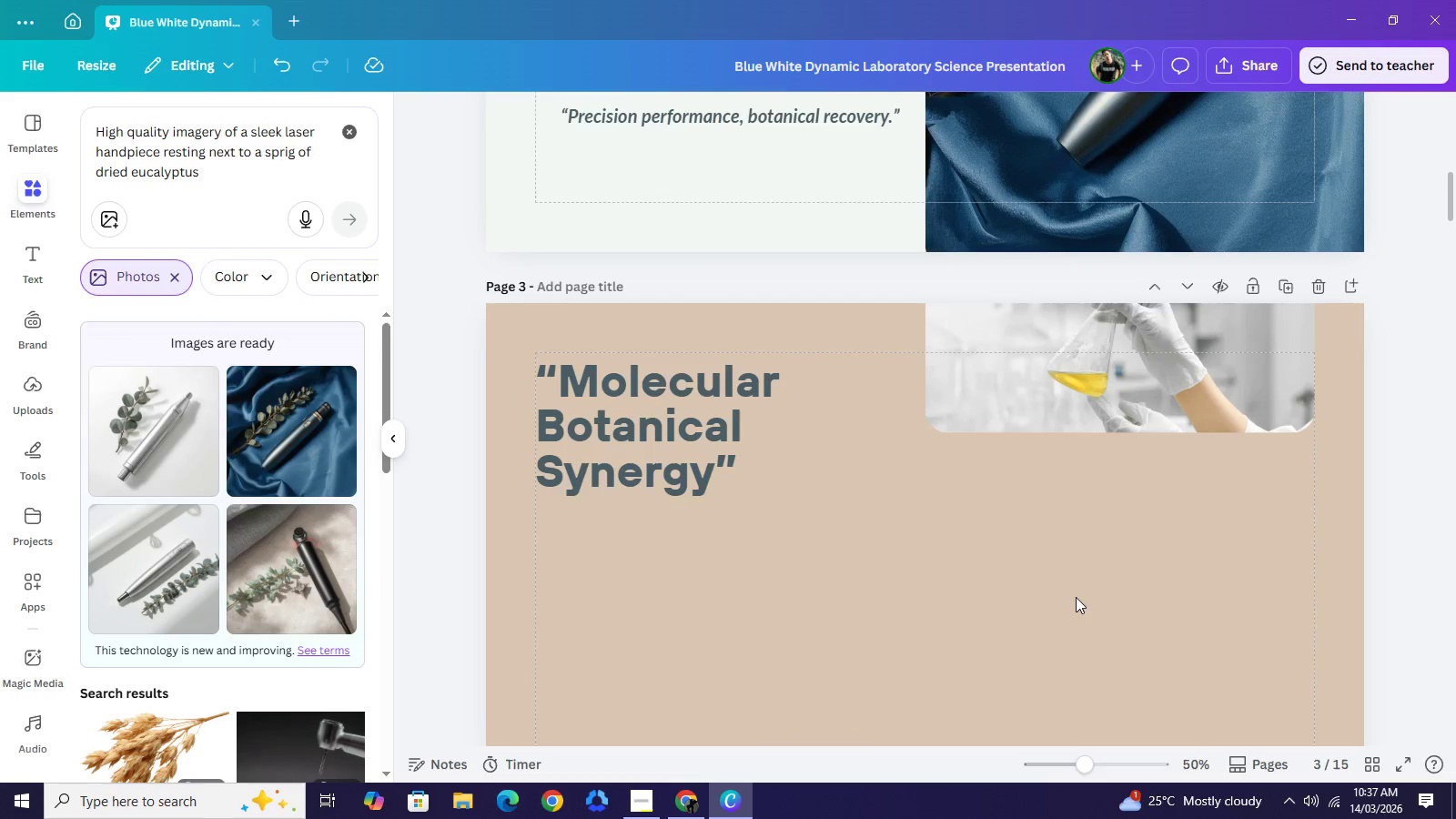 
key(Backspace)
 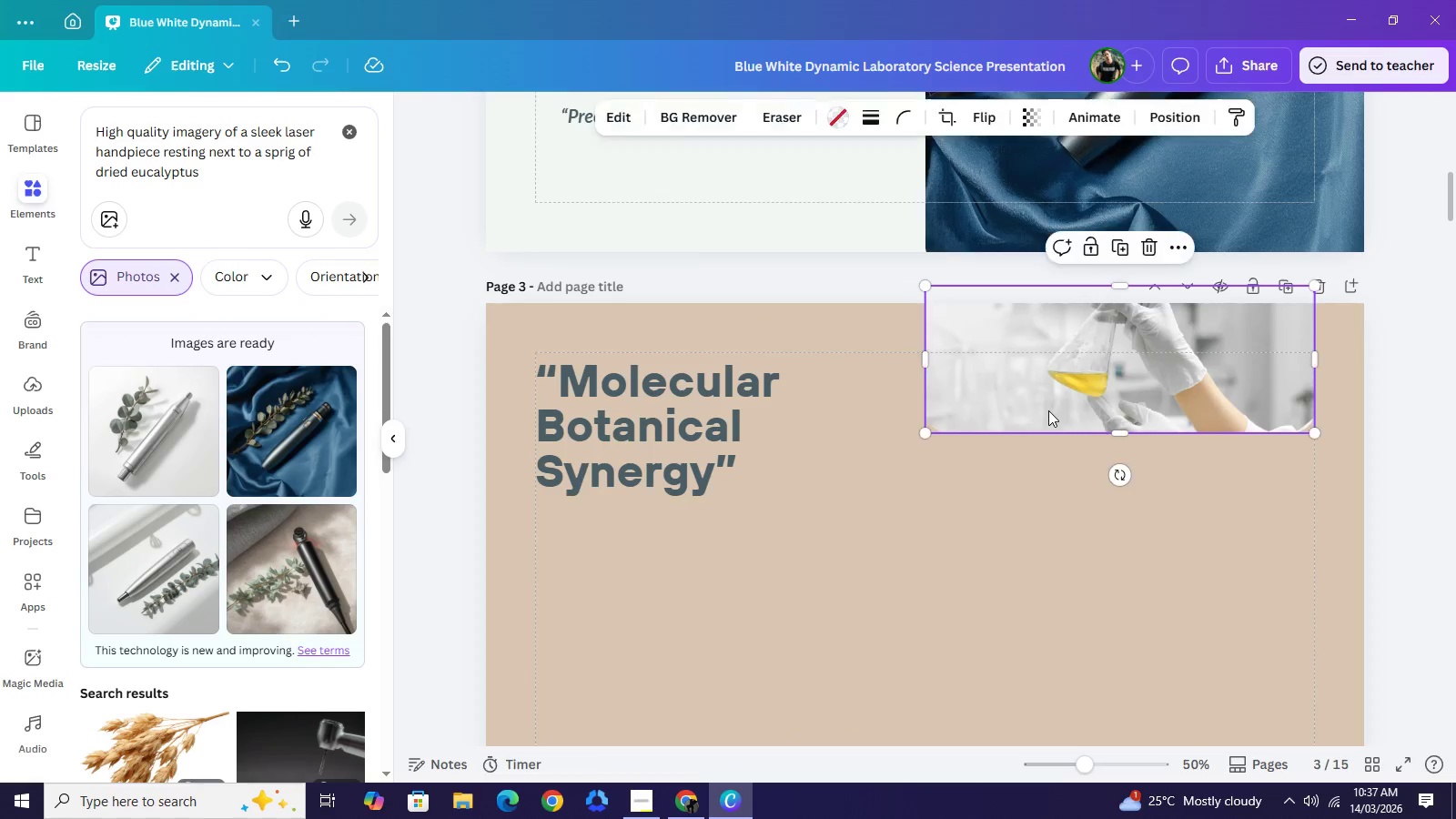 
left_click([1048, 410])
 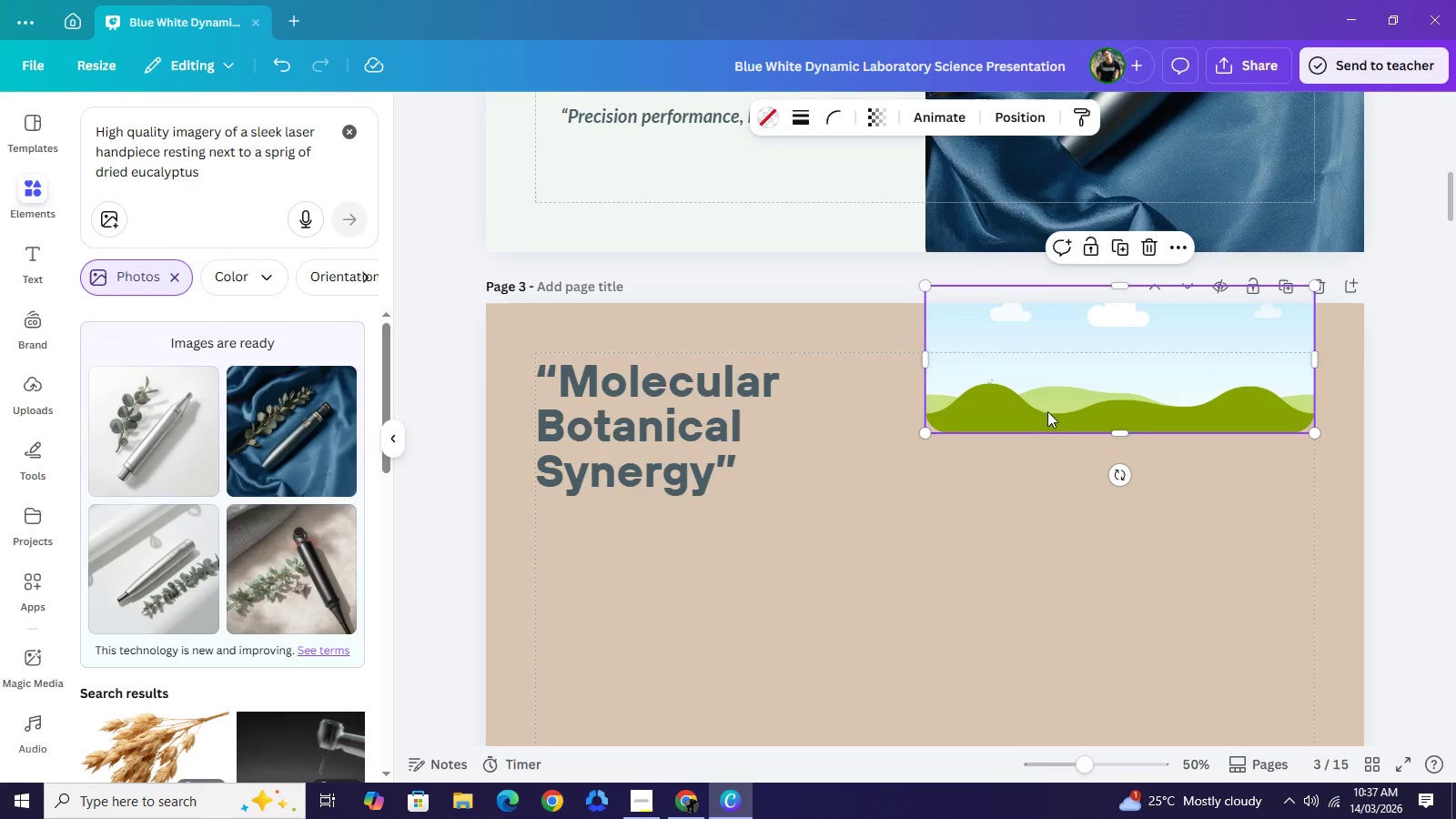 
key(Backspace)
 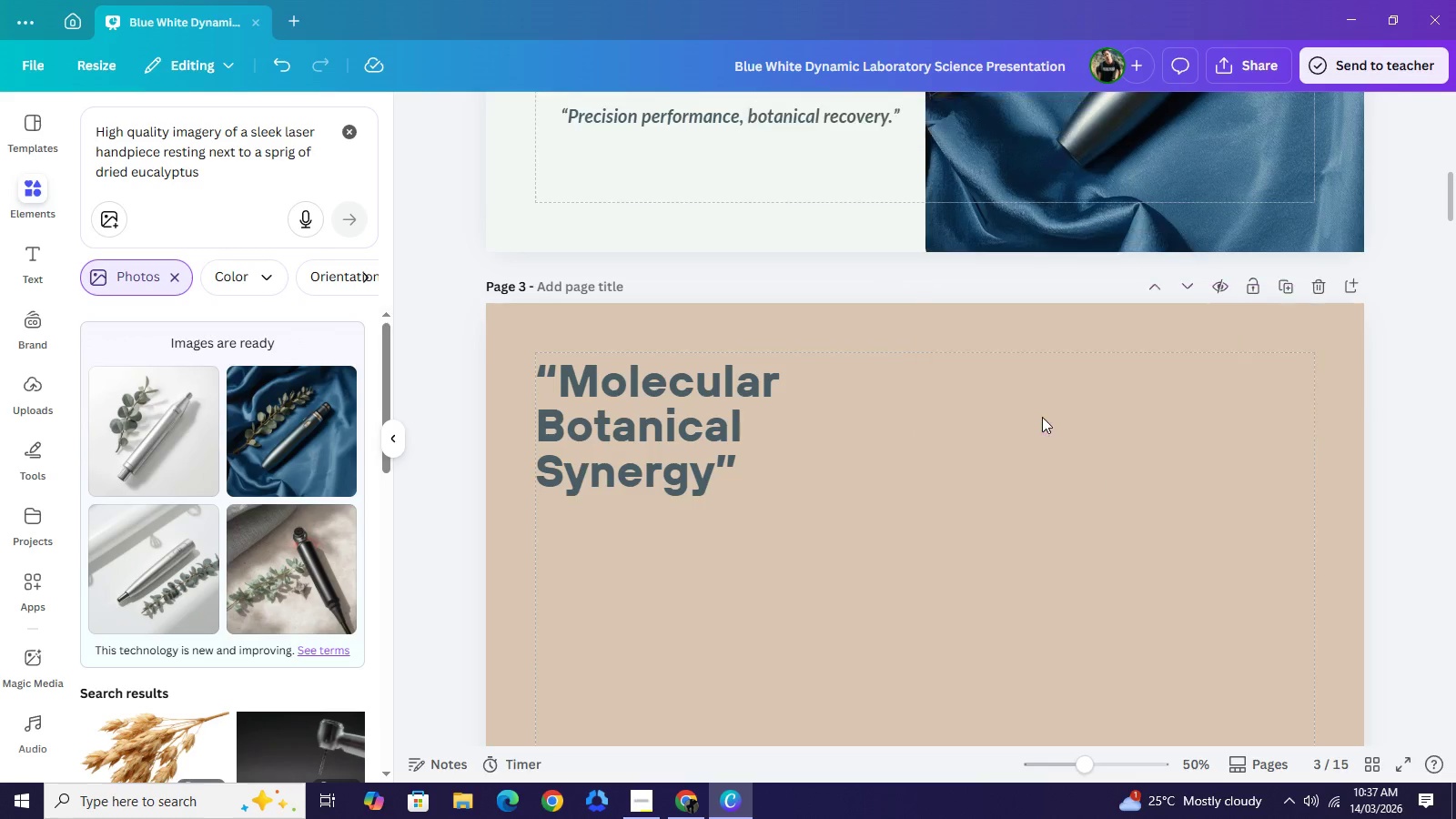 
left_click([1042, 417])
 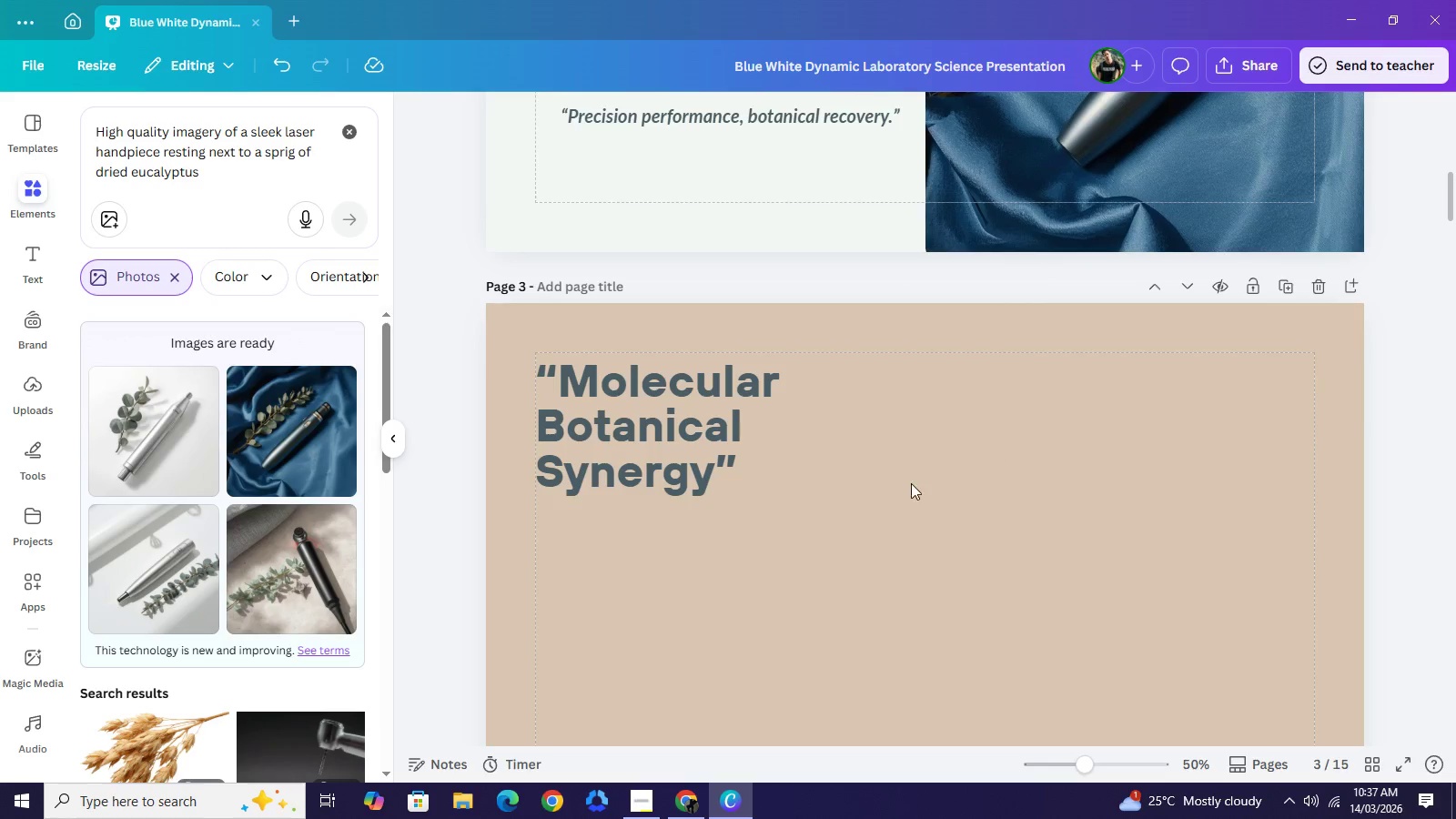 
key(Backspace)
 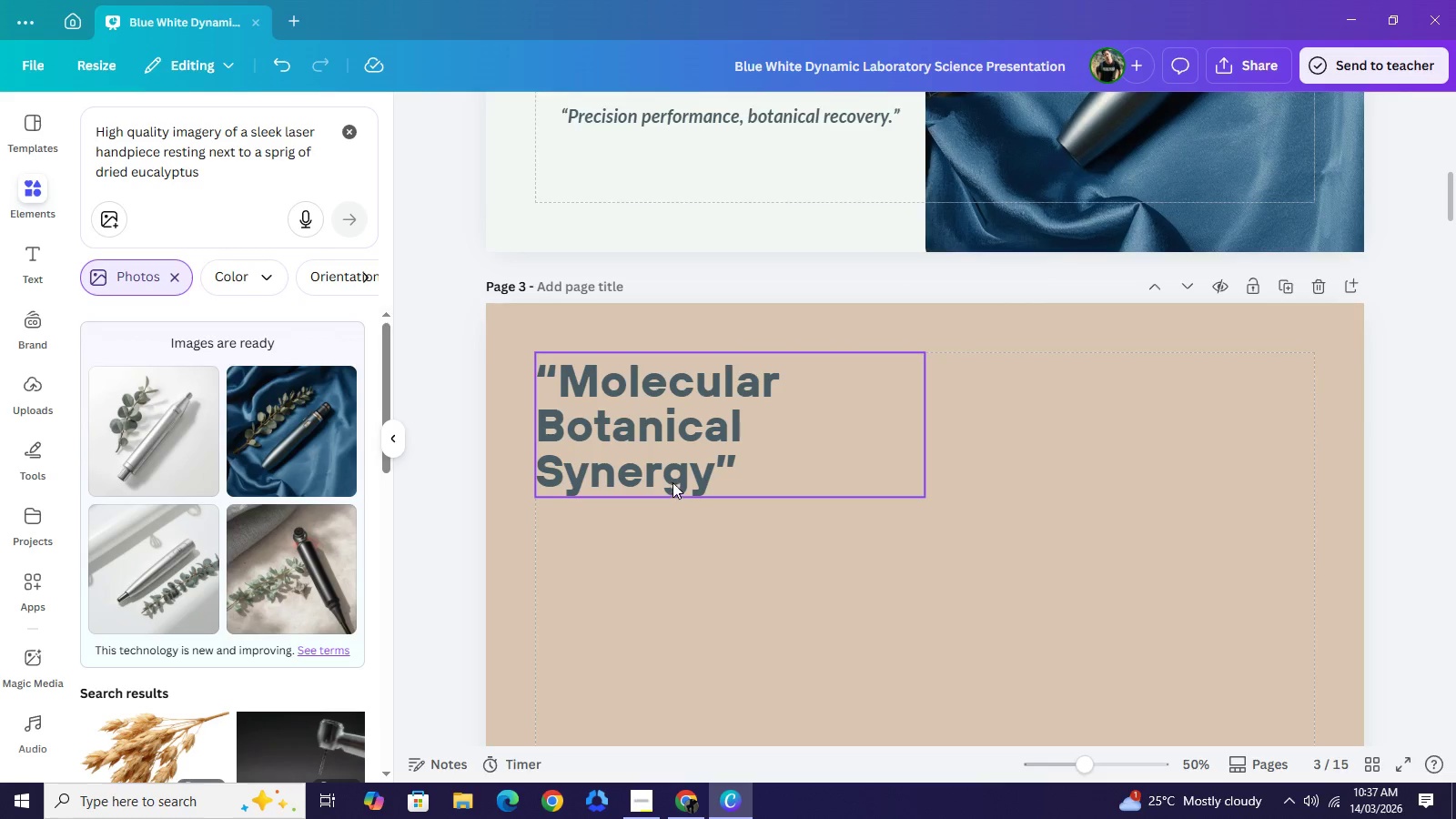 
left_click_drag(start_coordinate=[671, 485], to_coordinate=[1100, 510])
 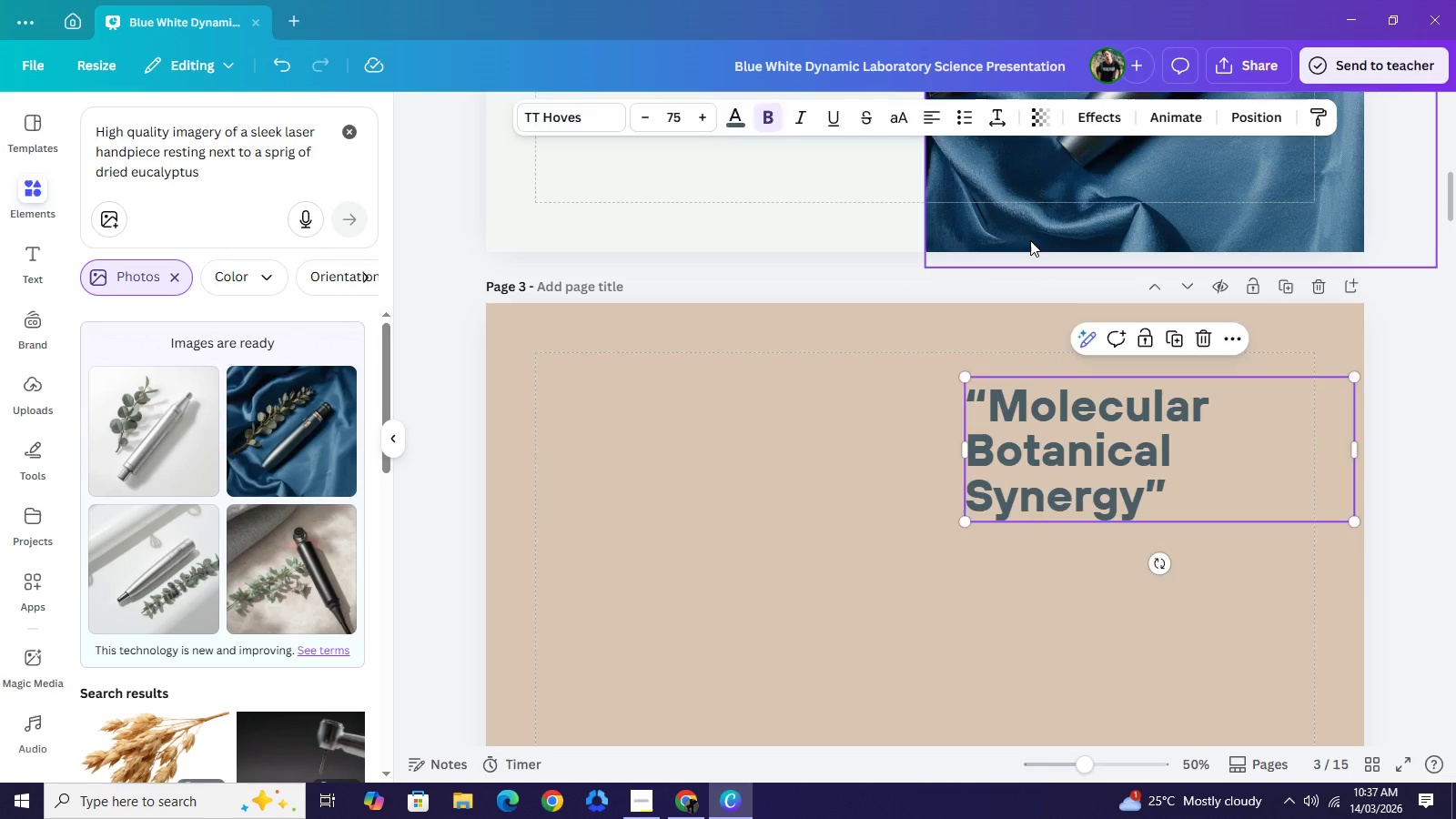 
left_click([1030, 240])
 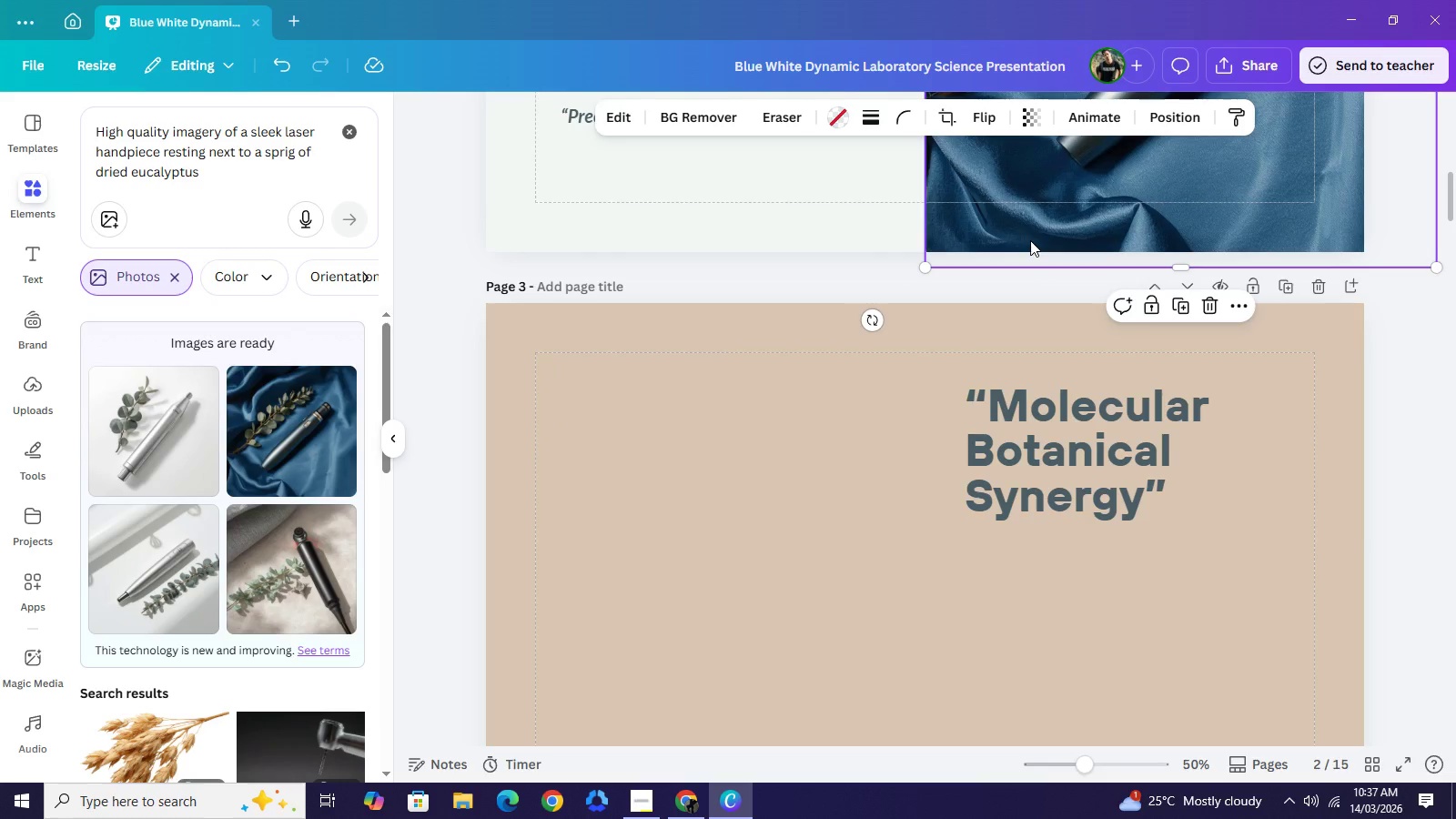 
key(Control+C)
 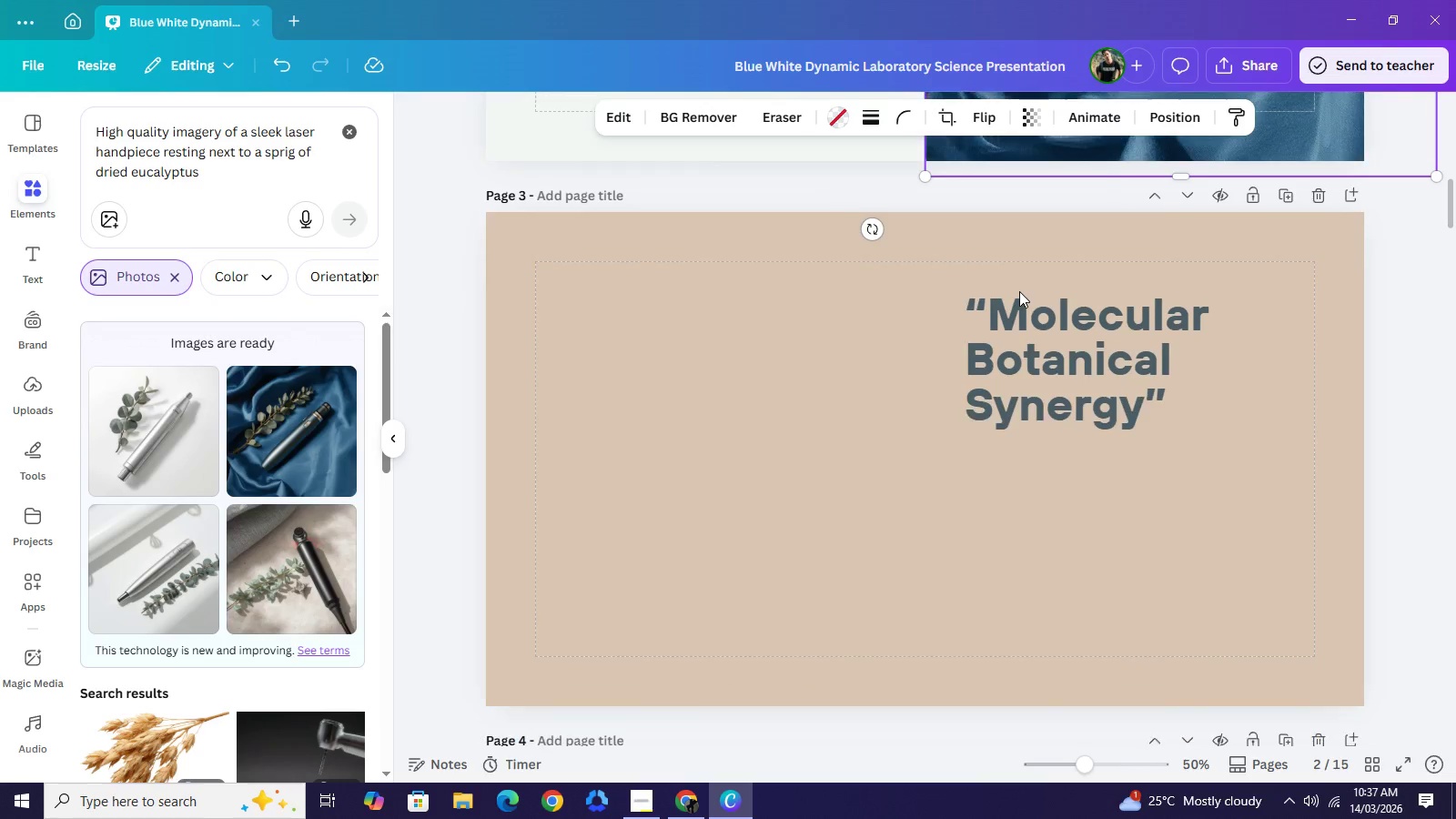 
scroll: coordinate [1019, 291], scroll_direction: down, amount: 1.0
 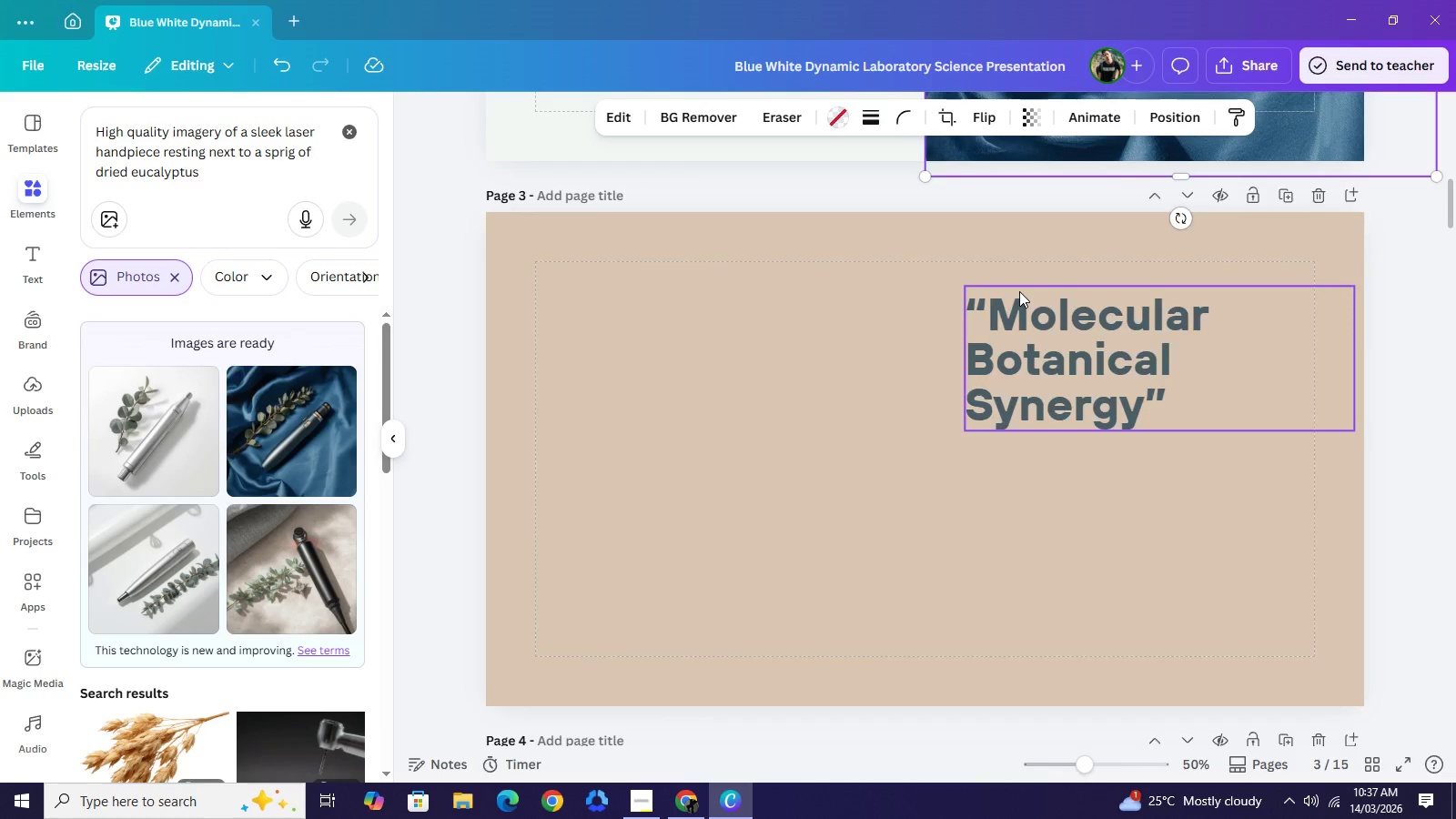 
key(Control+V)
 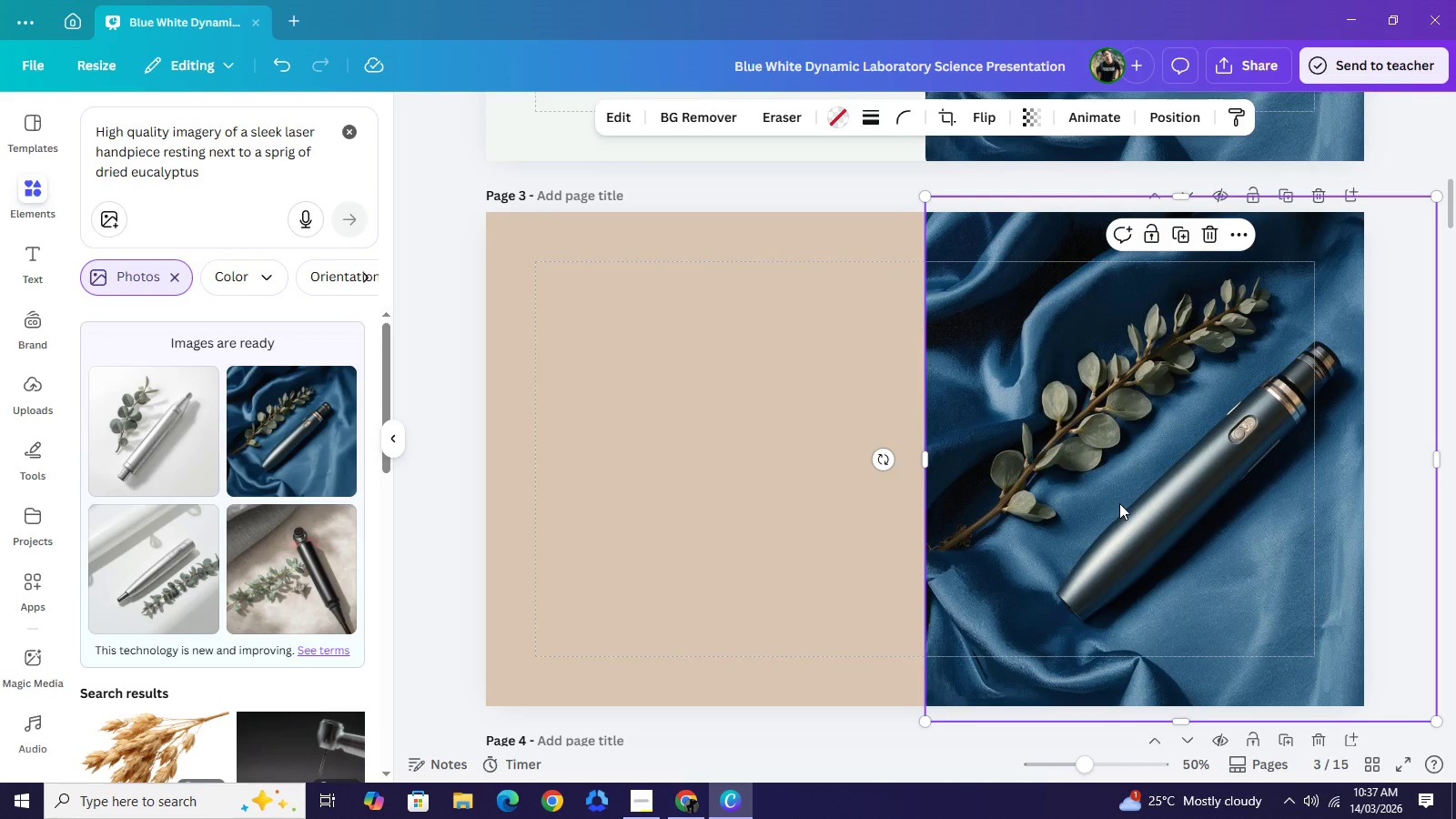 
left_click_drag(start_coordinate=[1119, 503], to_coordinate=[607, 508])
 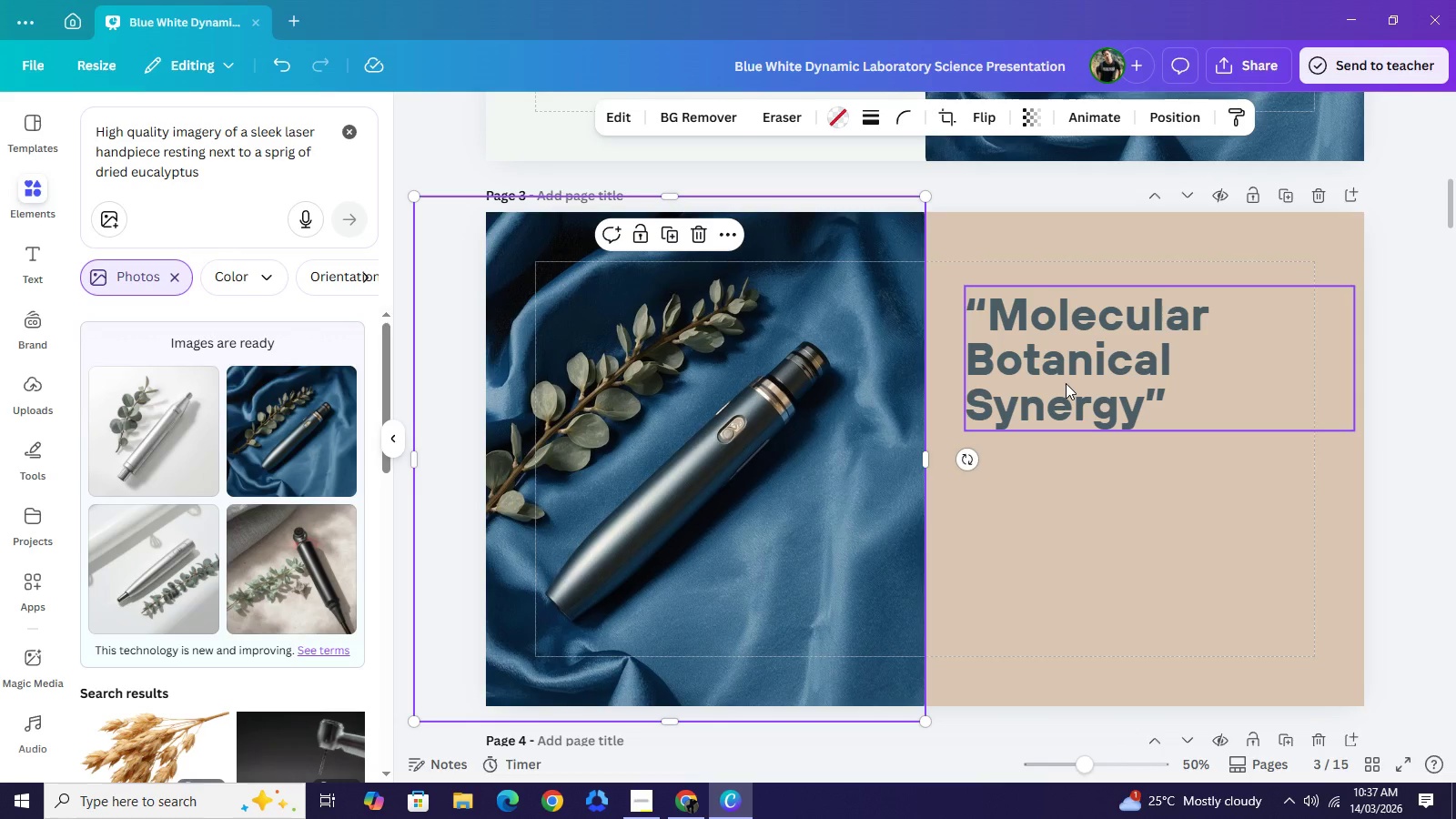 
left_click([1066, 383])
 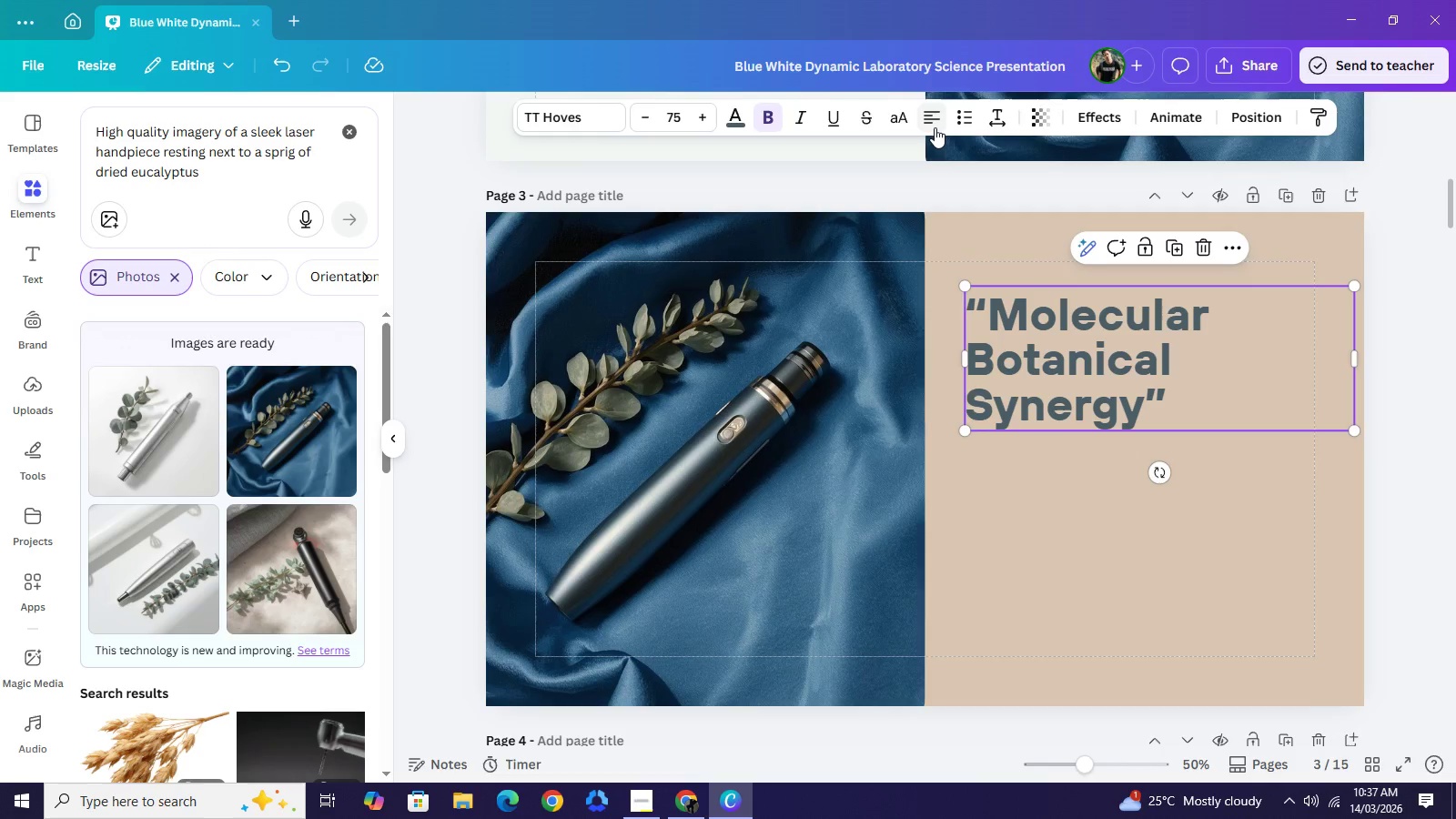 
left_click([935, 127])
 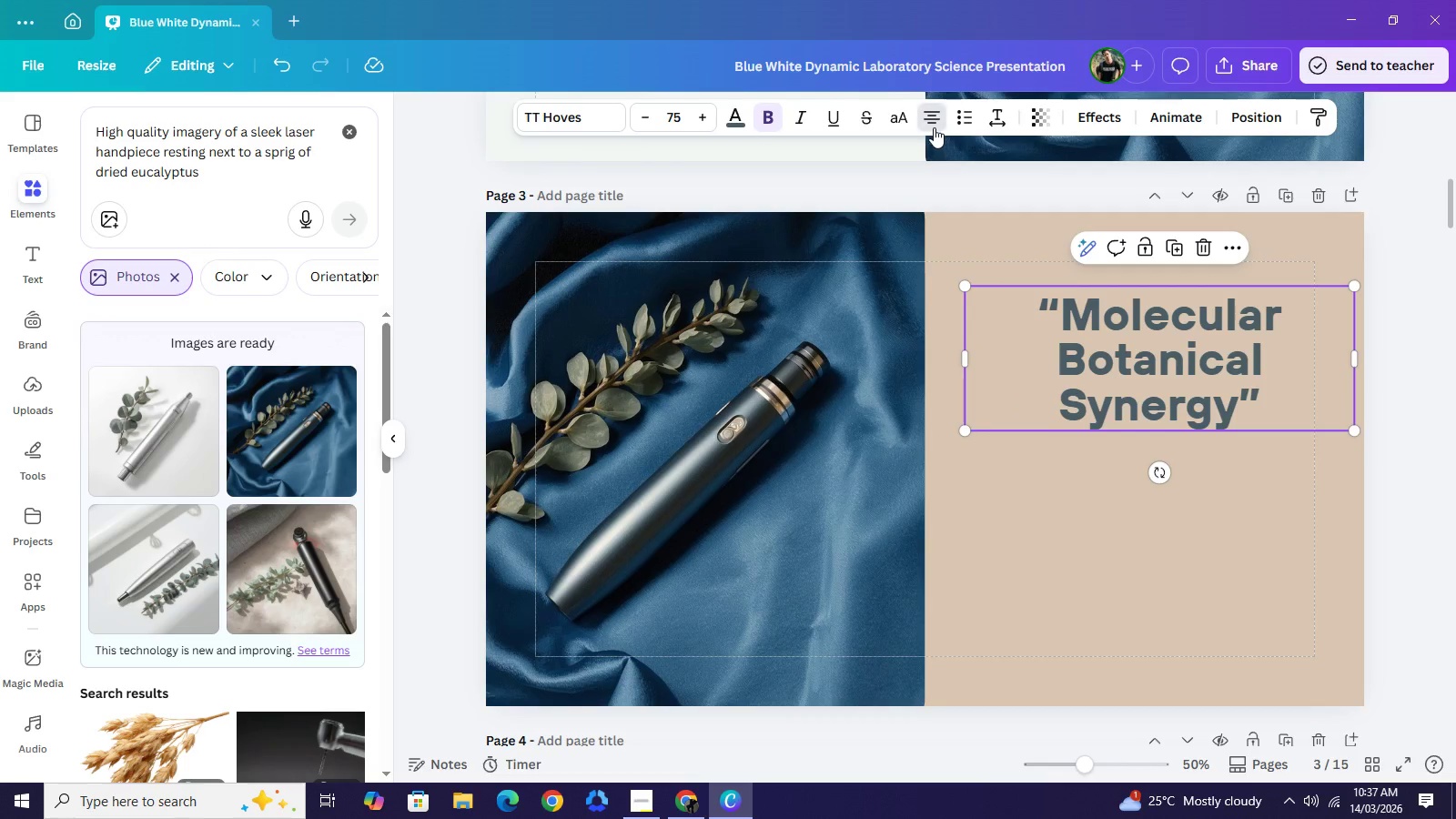 
left_click([935, 127])
 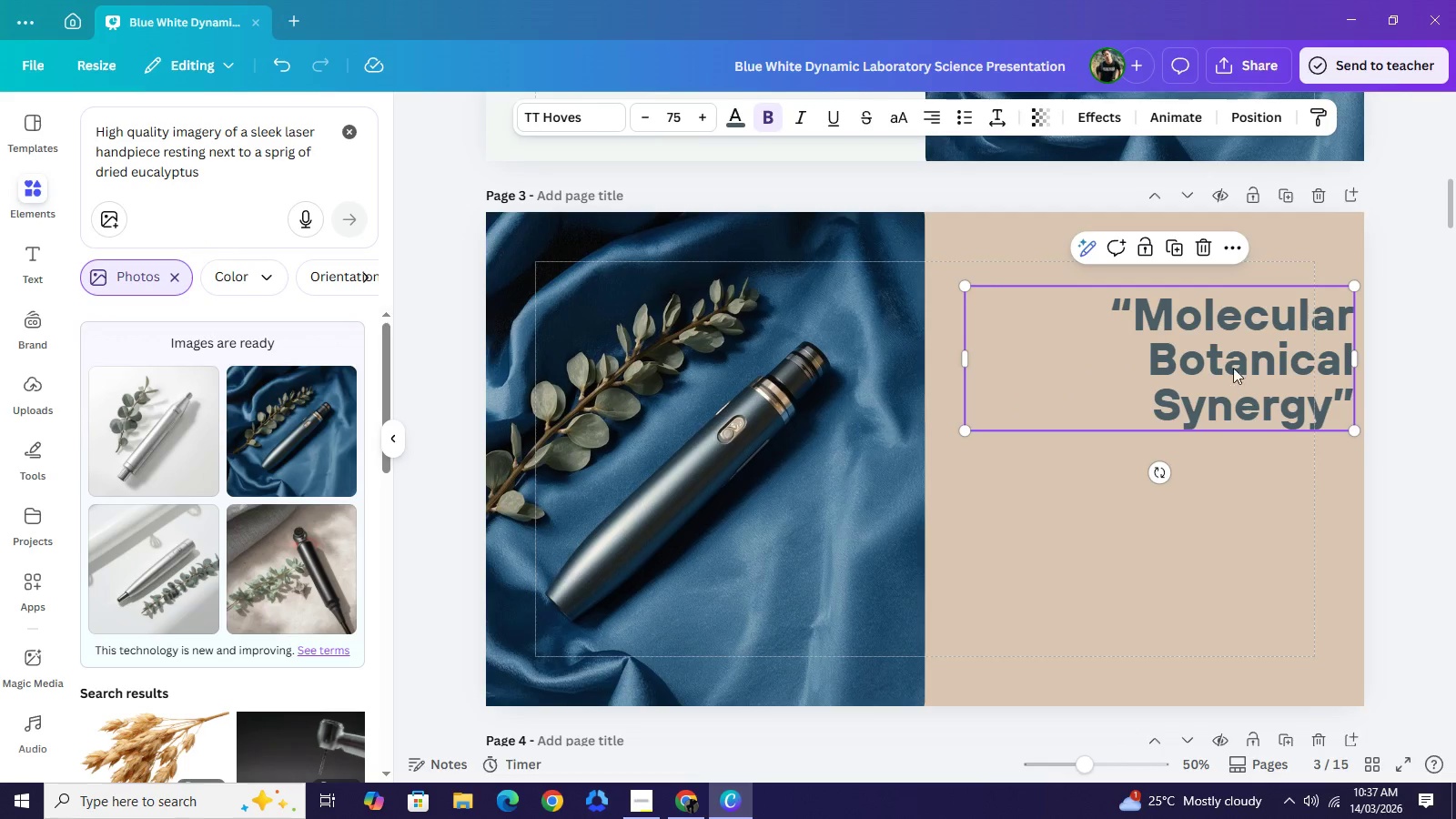 
left_click_drag(start_coordinate=[1241, 375], to_coordinate=[1200, 348])
 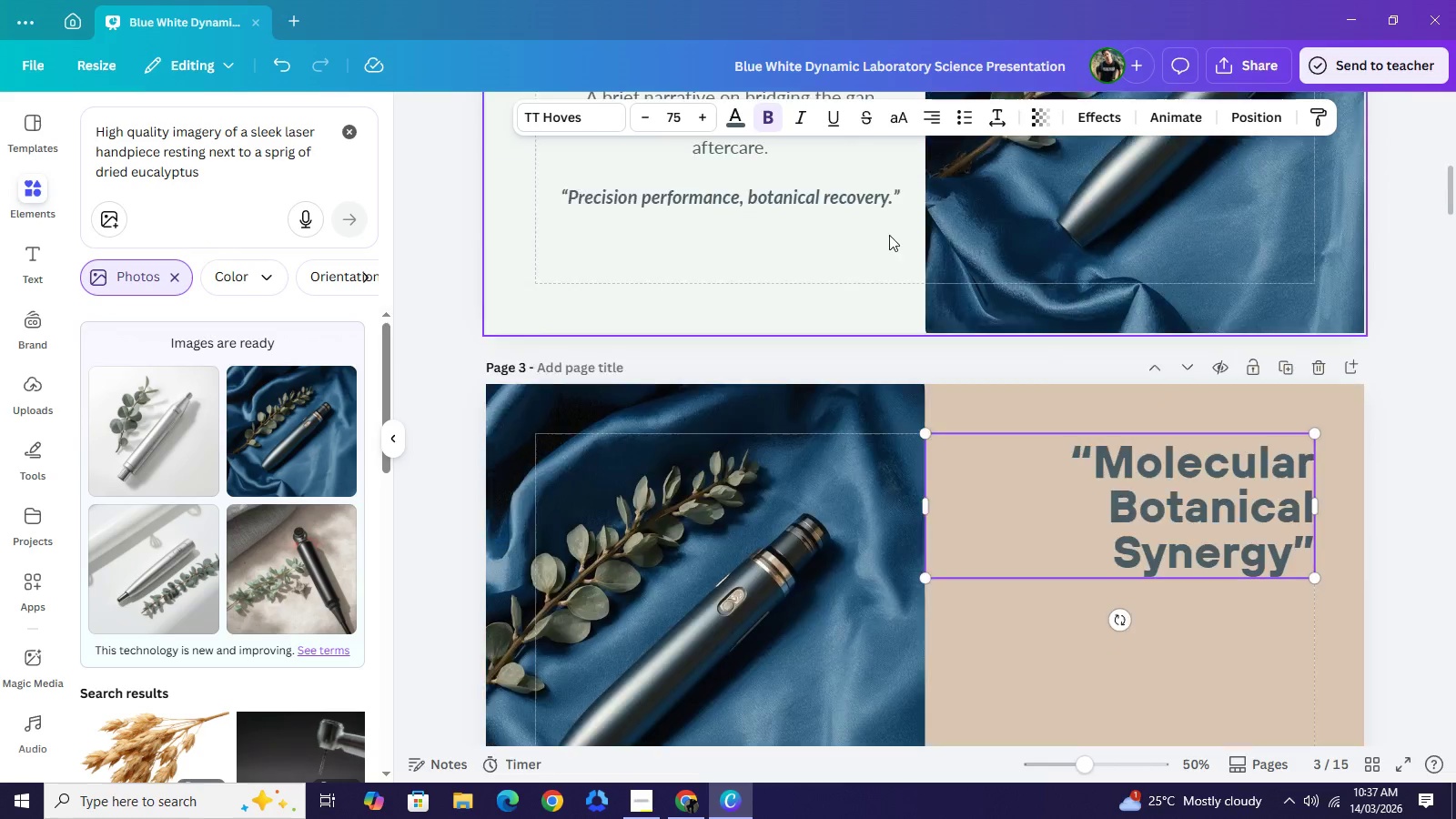 
scroll: coordinate [921, 251], scroll_direction: up, amount: 3.0
 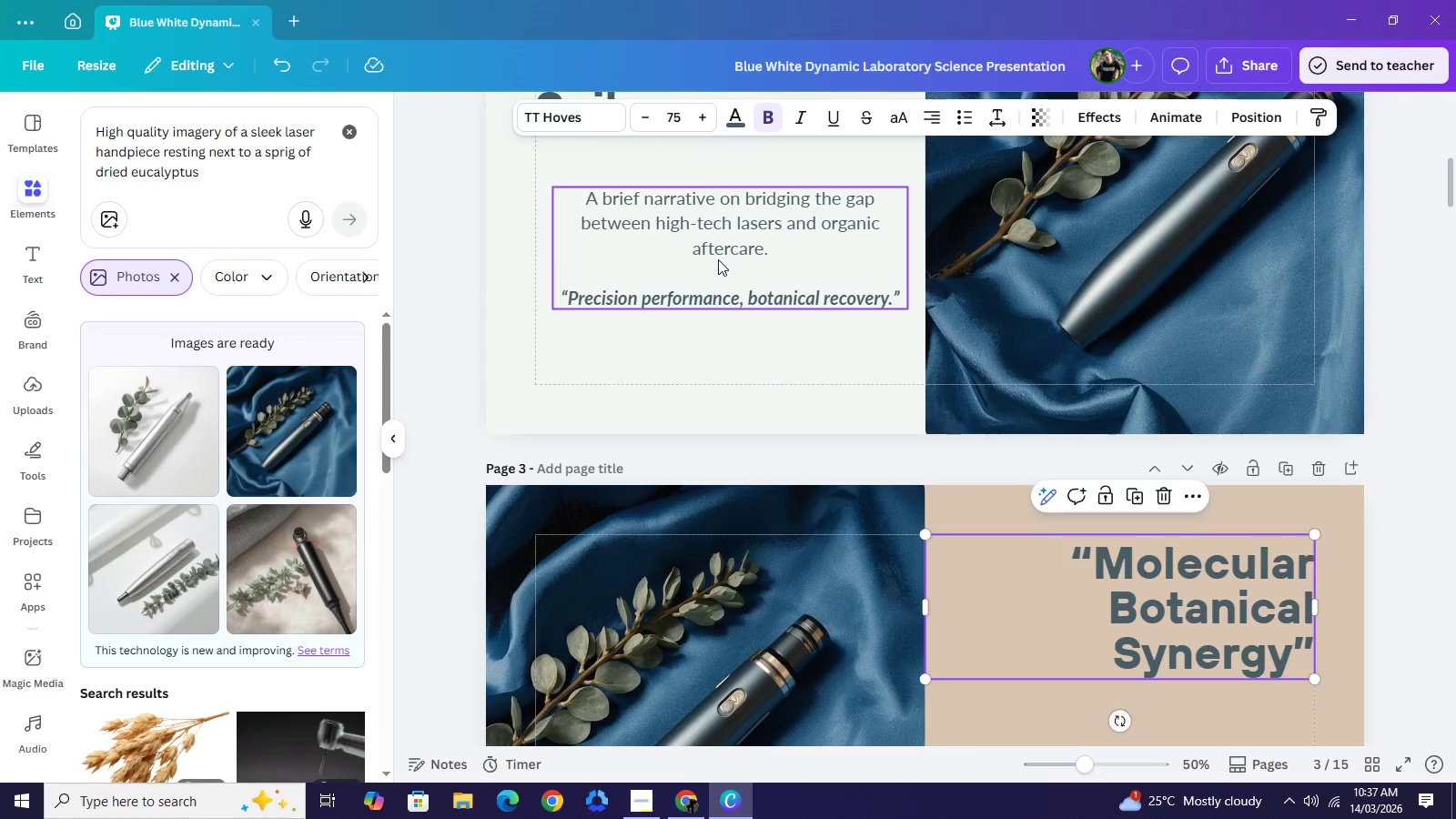 
left_click([718, 259])
 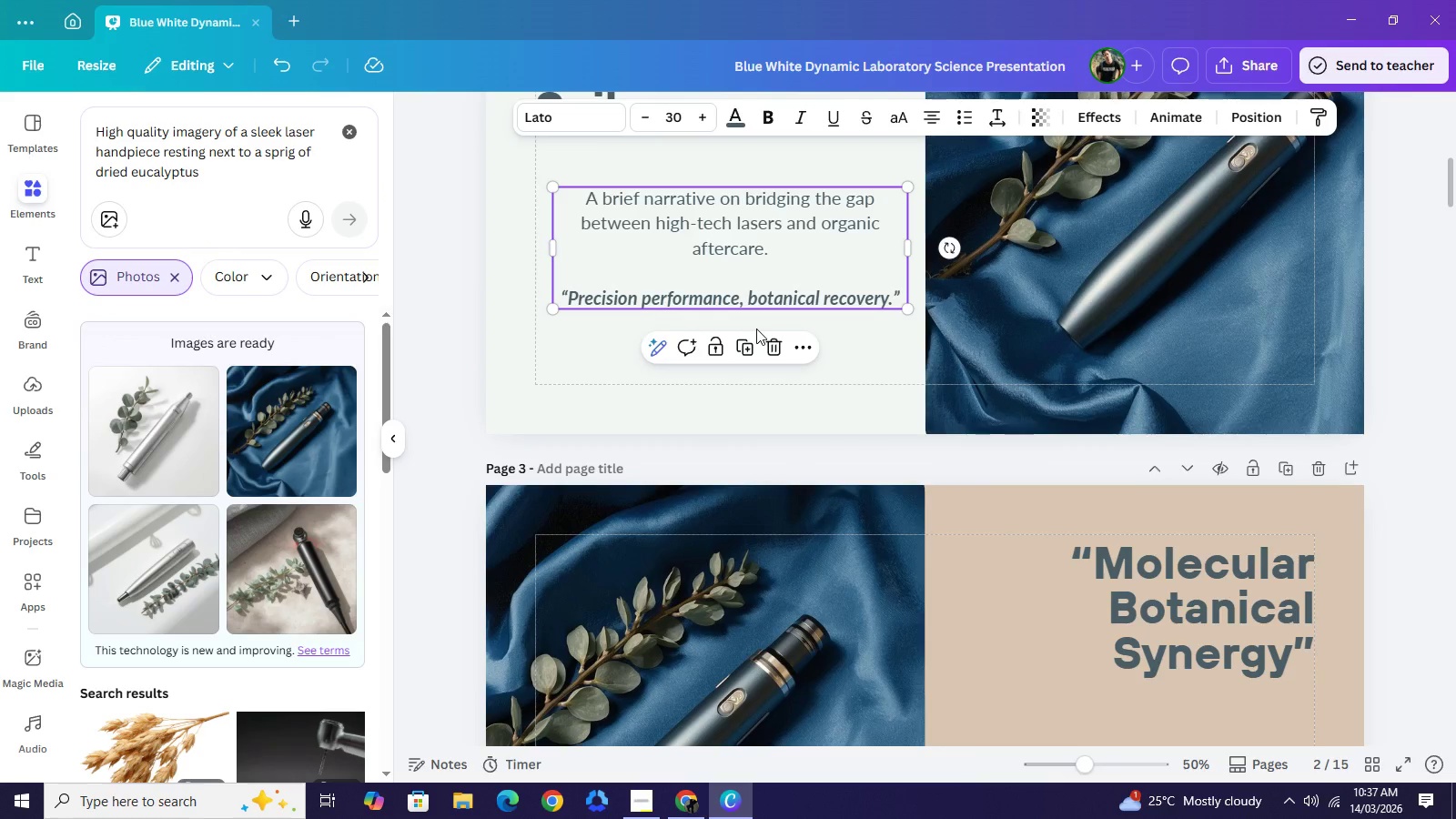 
key(Control+C)
 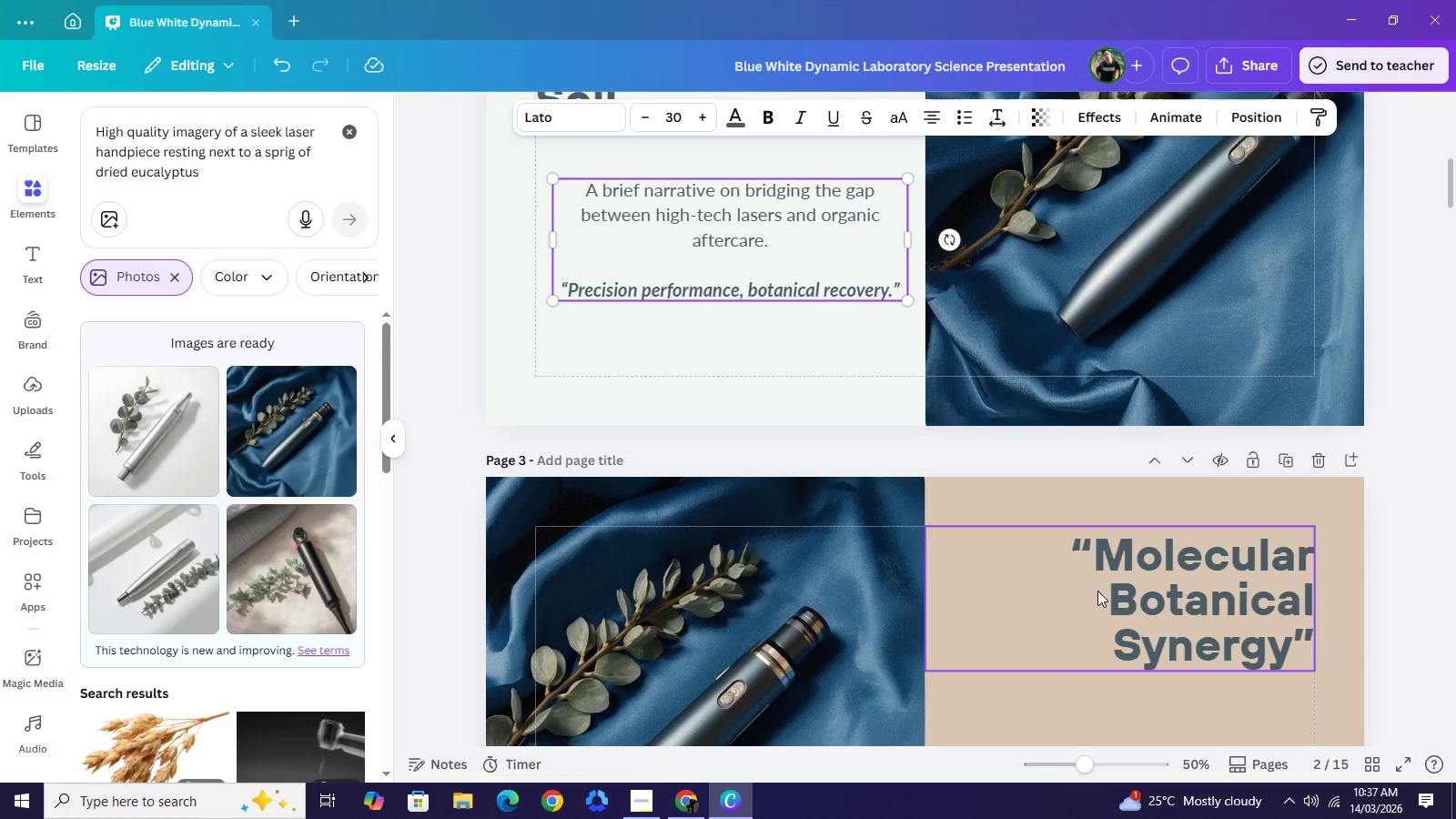 
scroll: coordinate [1097, 577], scroll_direction: down, amount: 3.0
 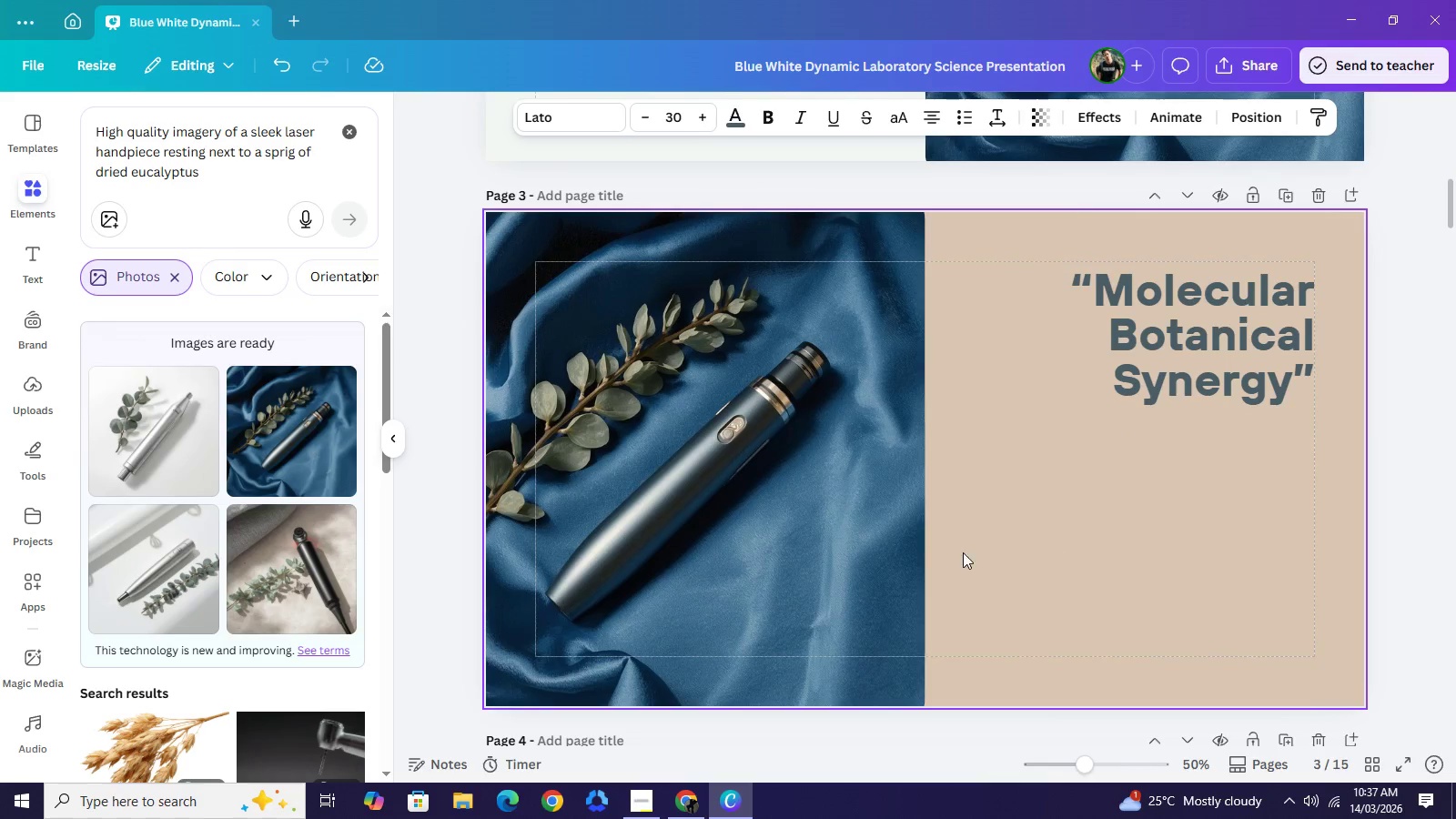 
key(Control+ControlLeft)
 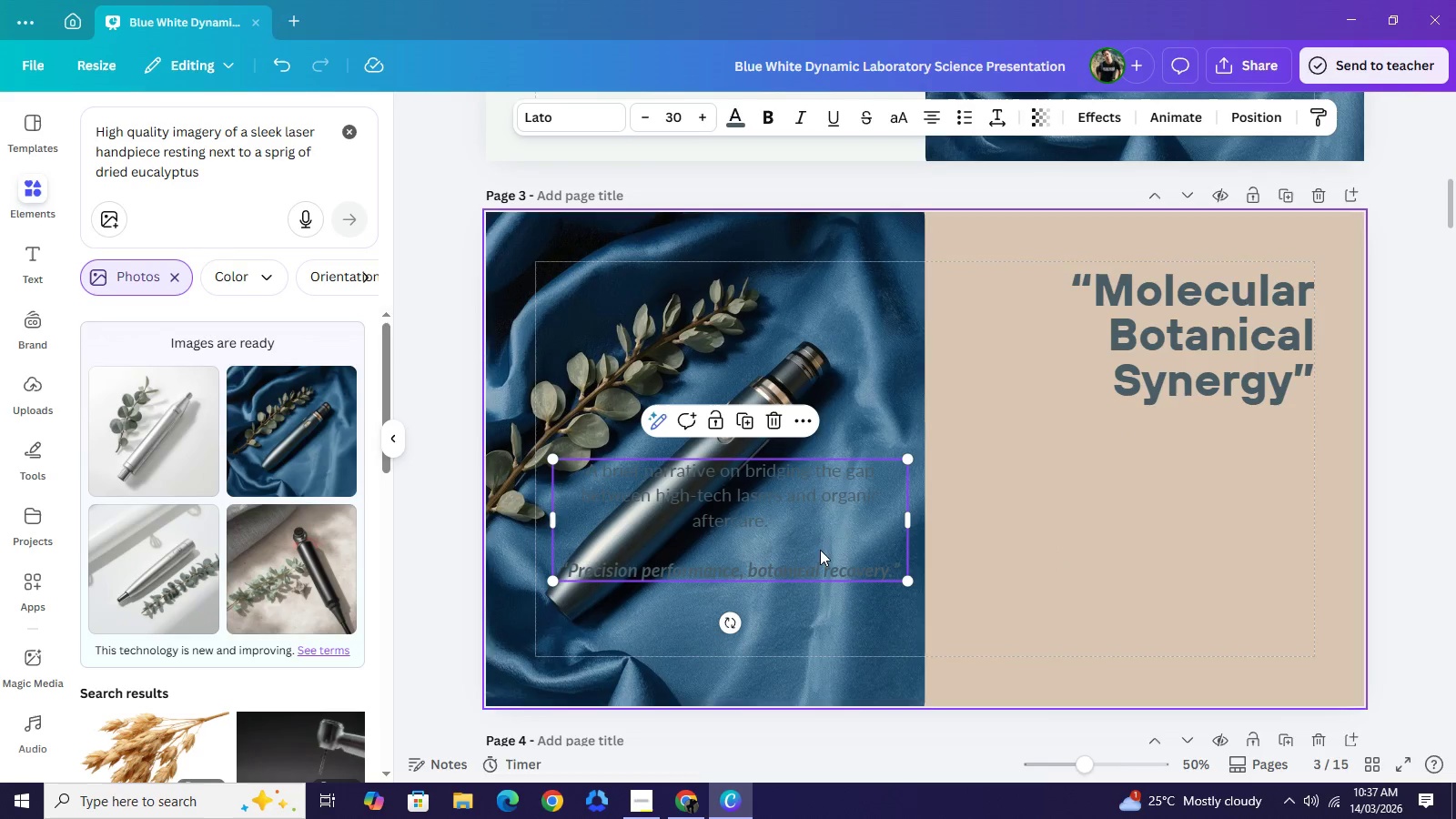 
key(Control+V)
 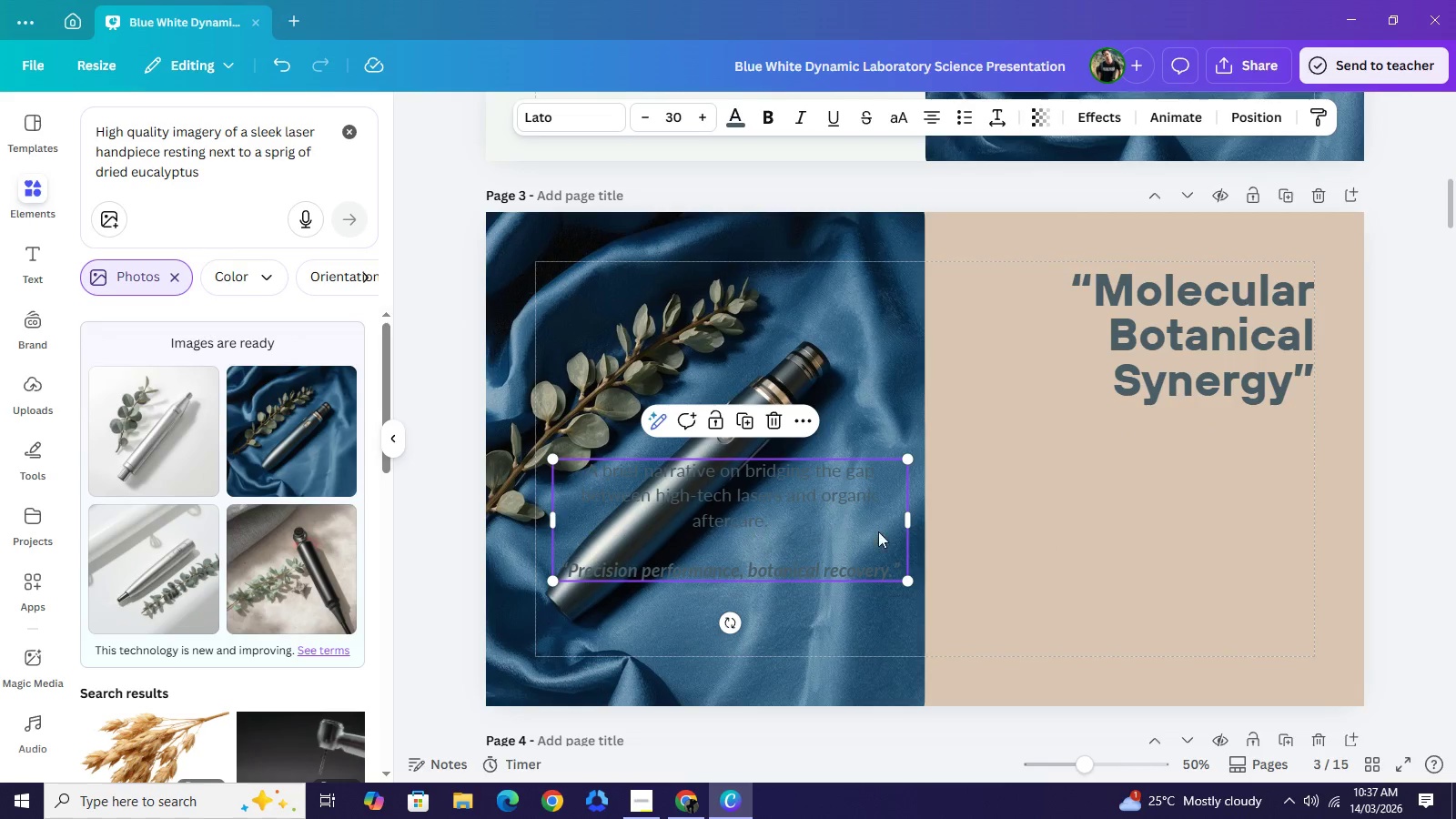 
left_click_drag(start_coordinate=[766, 536], to_coordinate=[1176, 529])
 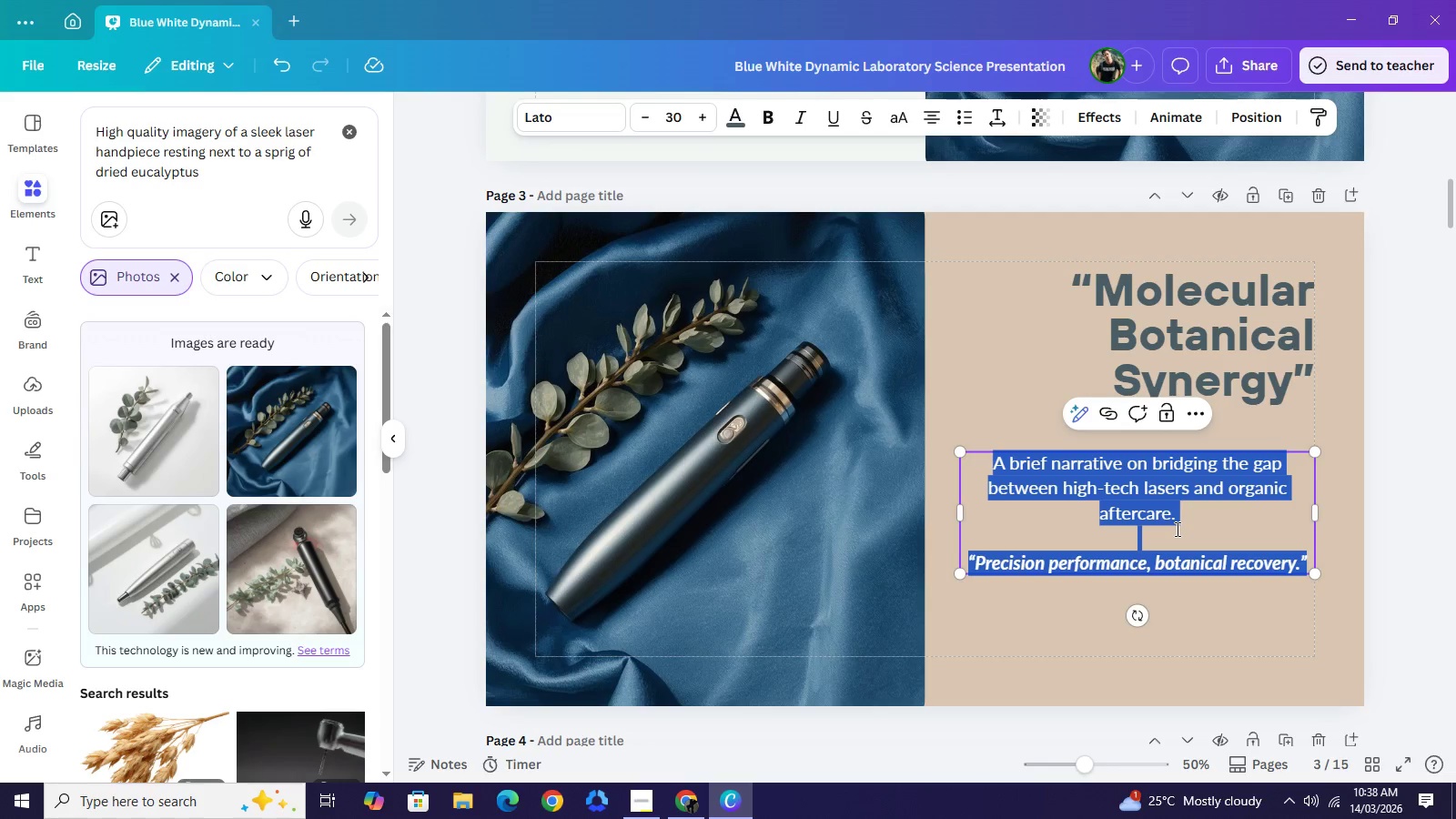 
double_click([1176, 529])
 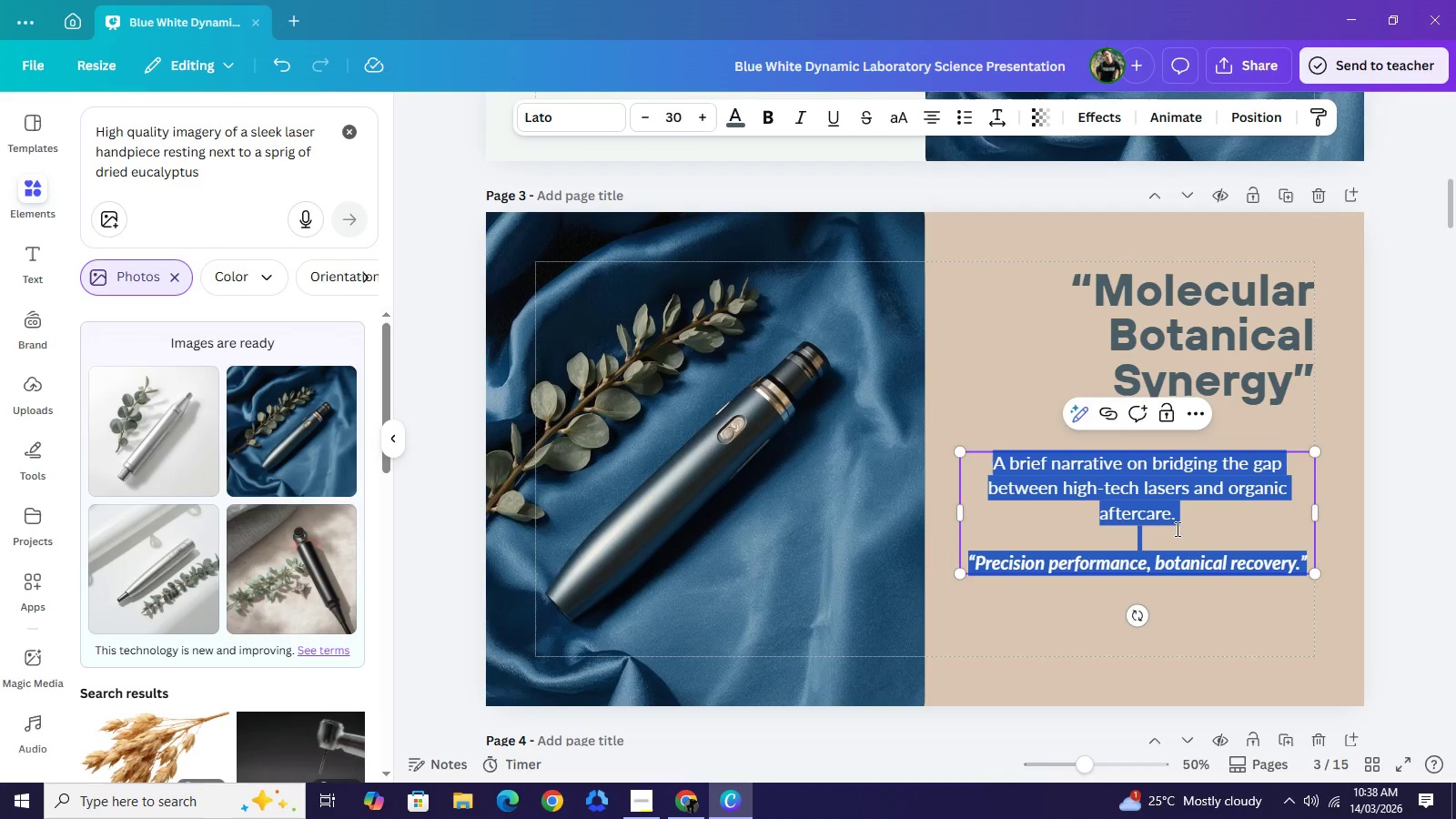 
type(Placeholder for active ingredients)
 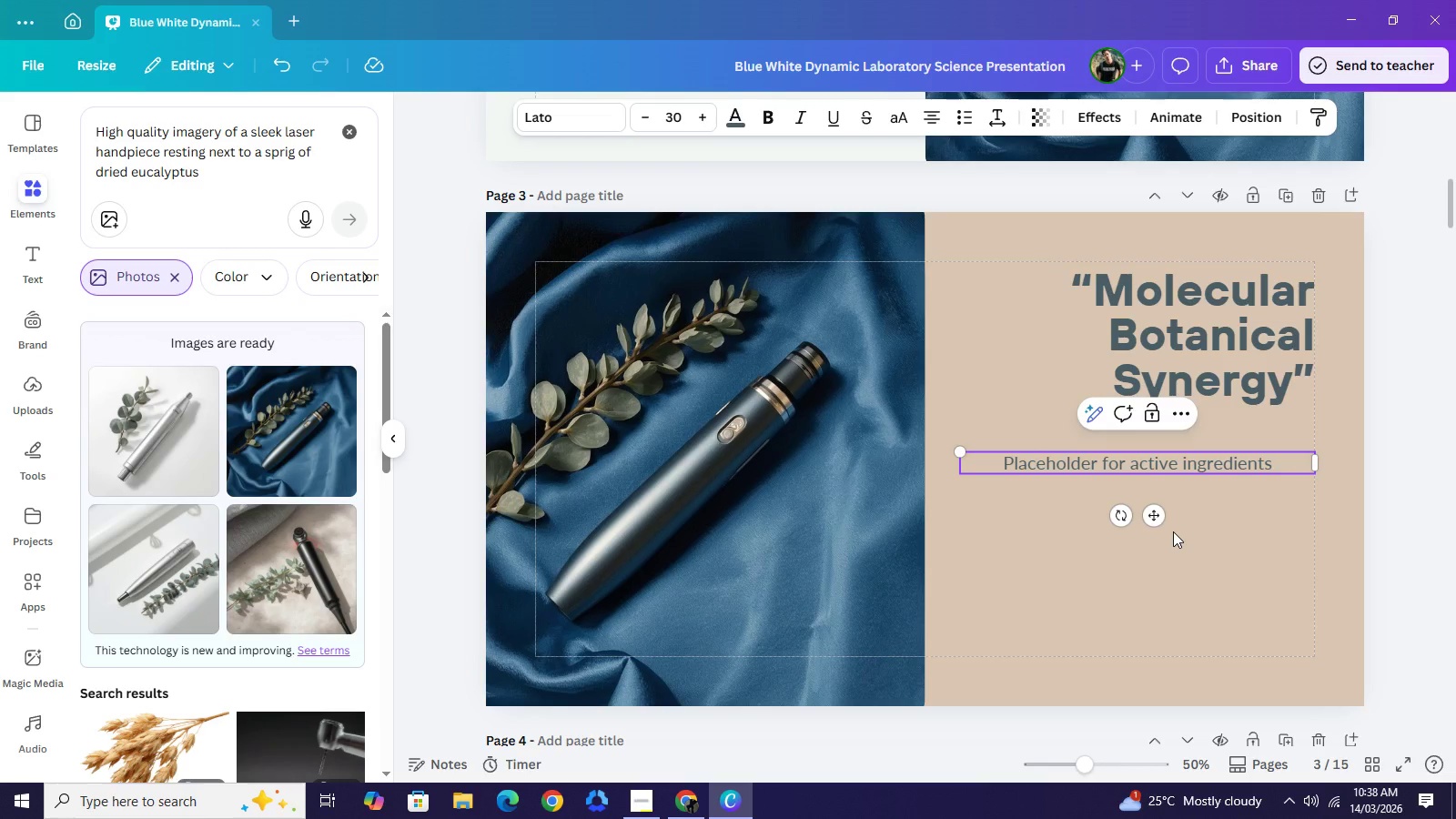 
key(Enter)
 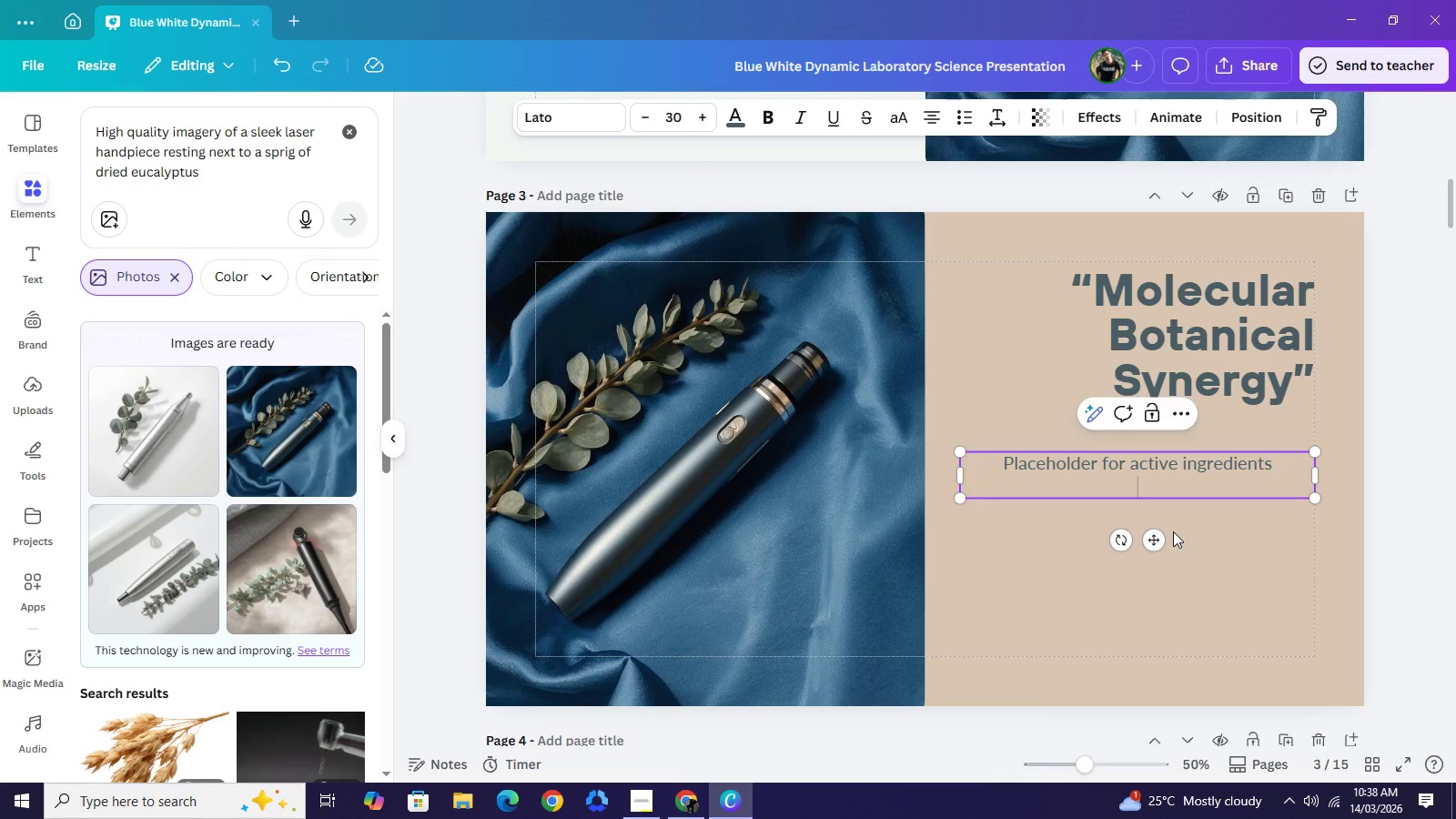 
type((Vita)
key(Backspace)
key(Backspace)
key(Backspace)
key(Backspace)
type(e.g., Vitamin C =)
key(Backspace)
type(+ Sea Buckthorne==)
key(Backspace)
key(Backspace)
key(Backspace)
type())
 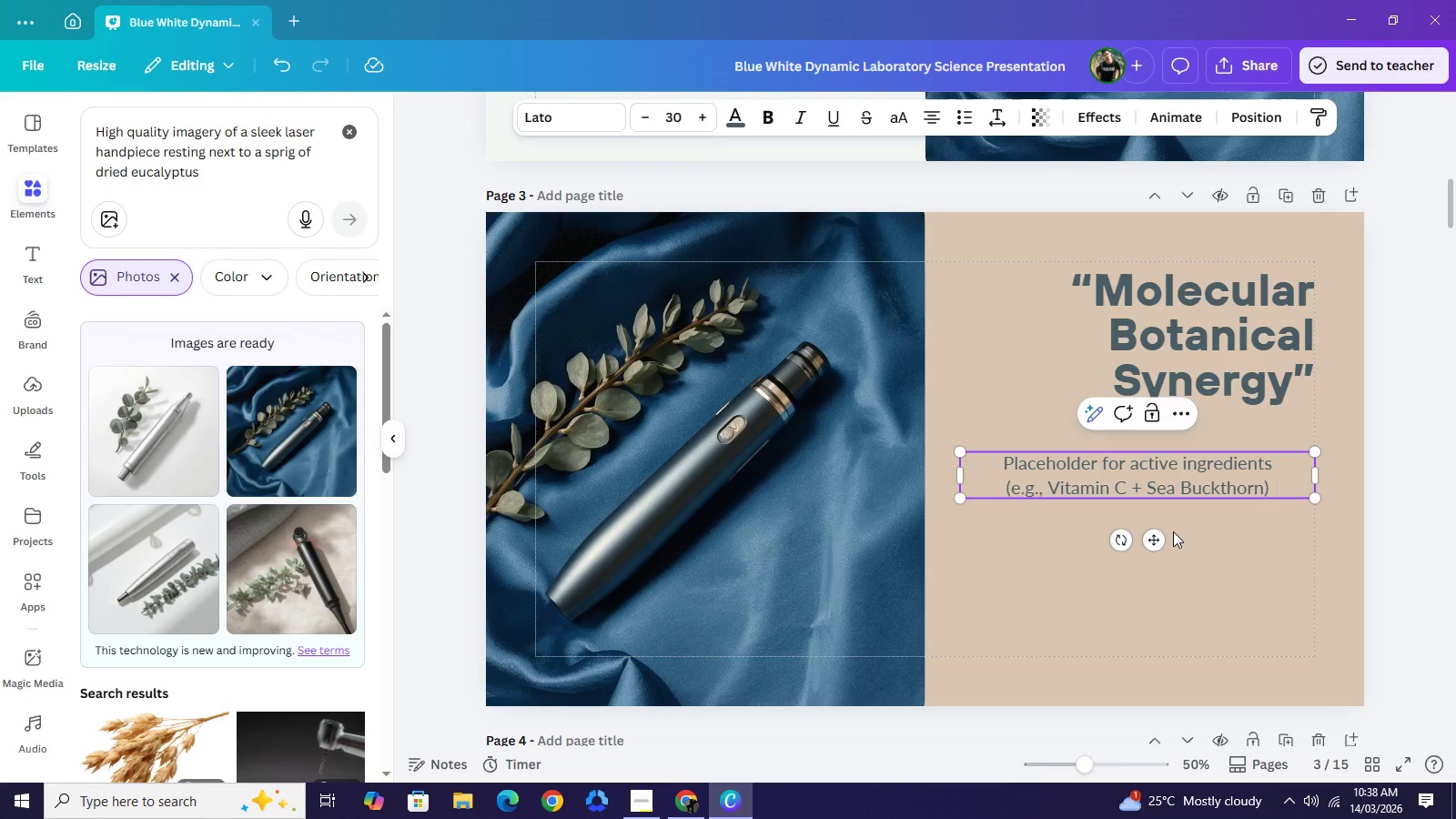 
left_click([1402, 494])
 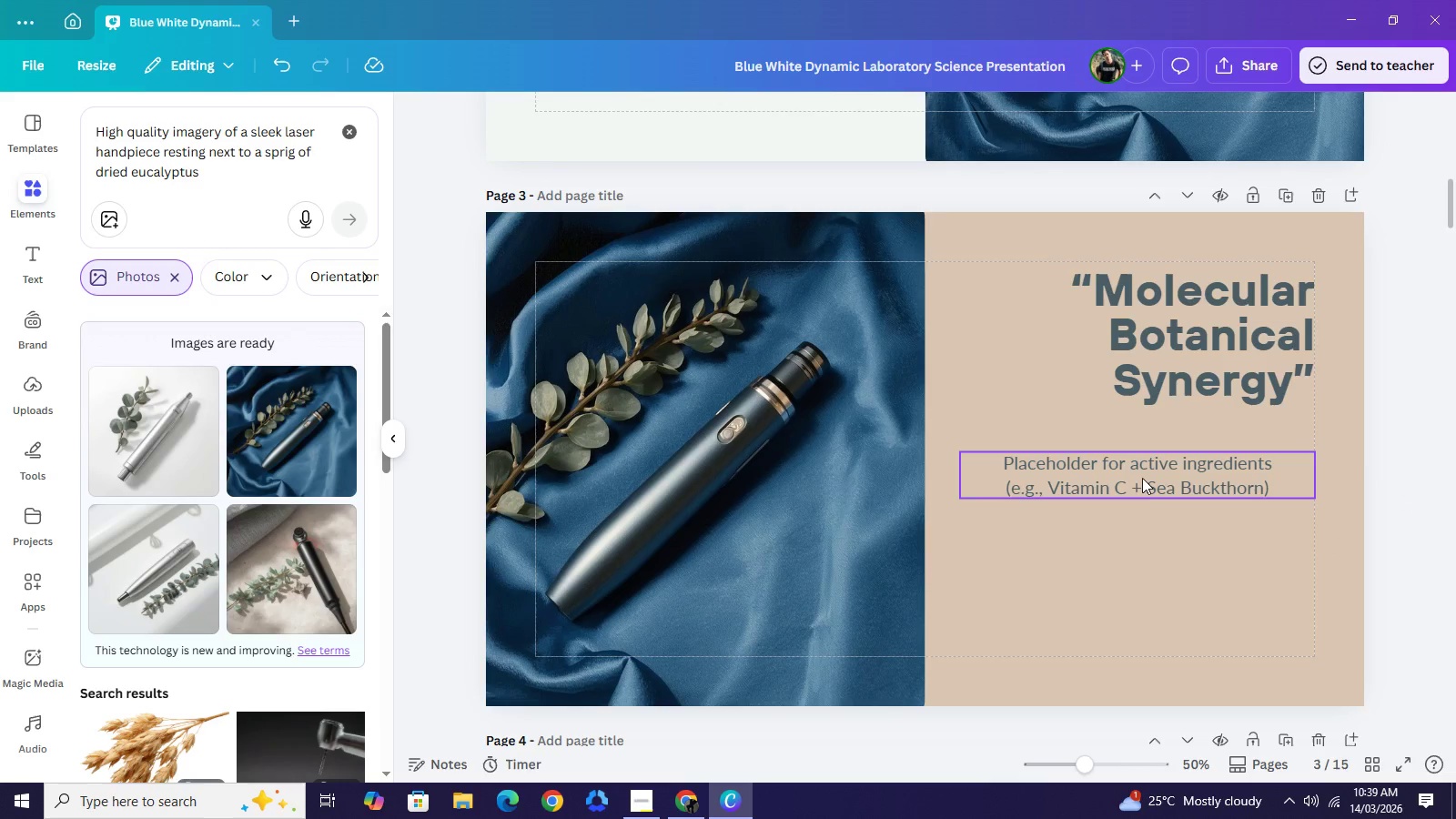 
left_click_drag(start_coordinate=[1141, 475], to_coordinate=[1125, 502])
 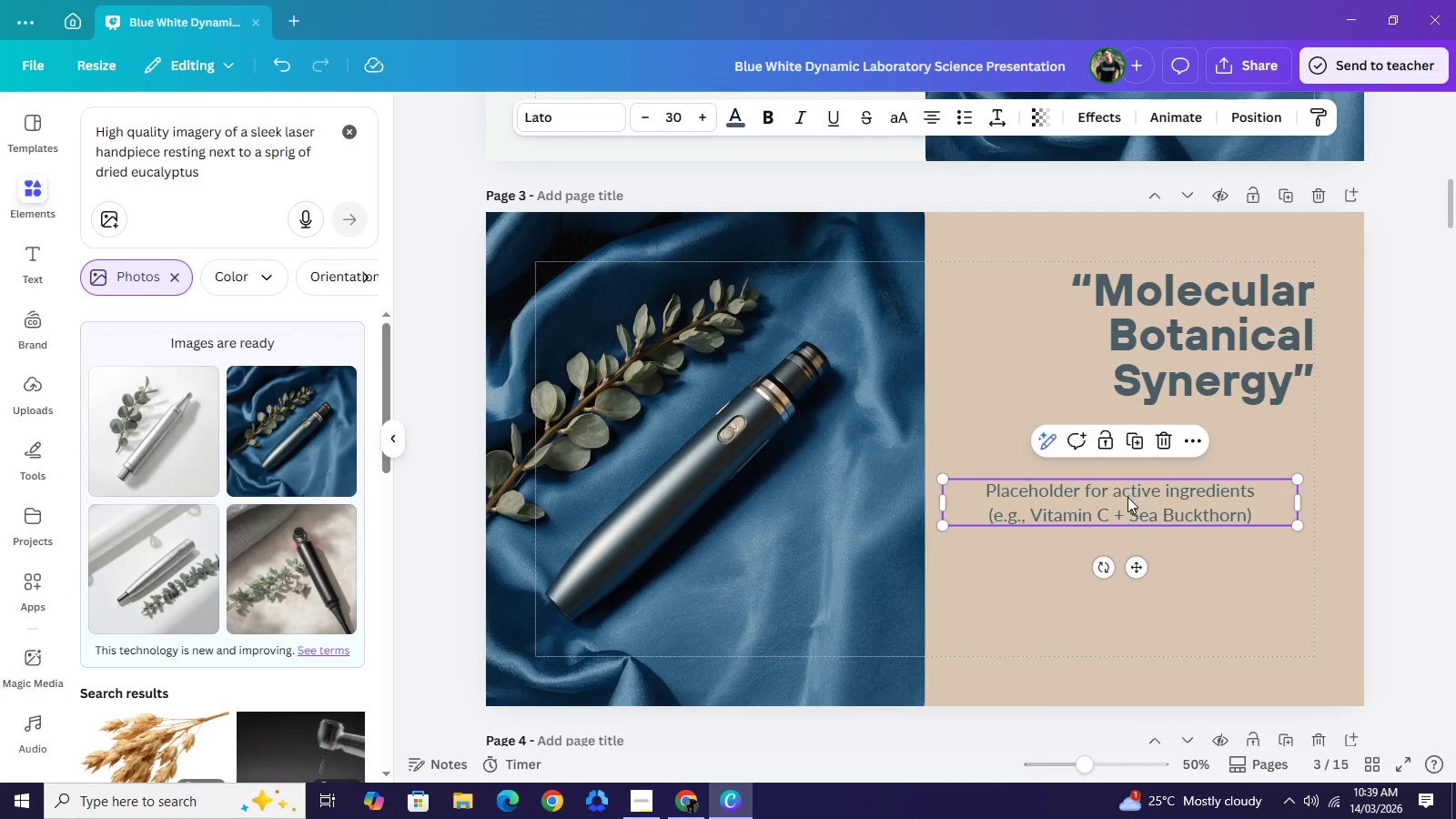 
left_click_drag(start_coordinate=[1127, 498], to_coordinate=[1143, 499])
 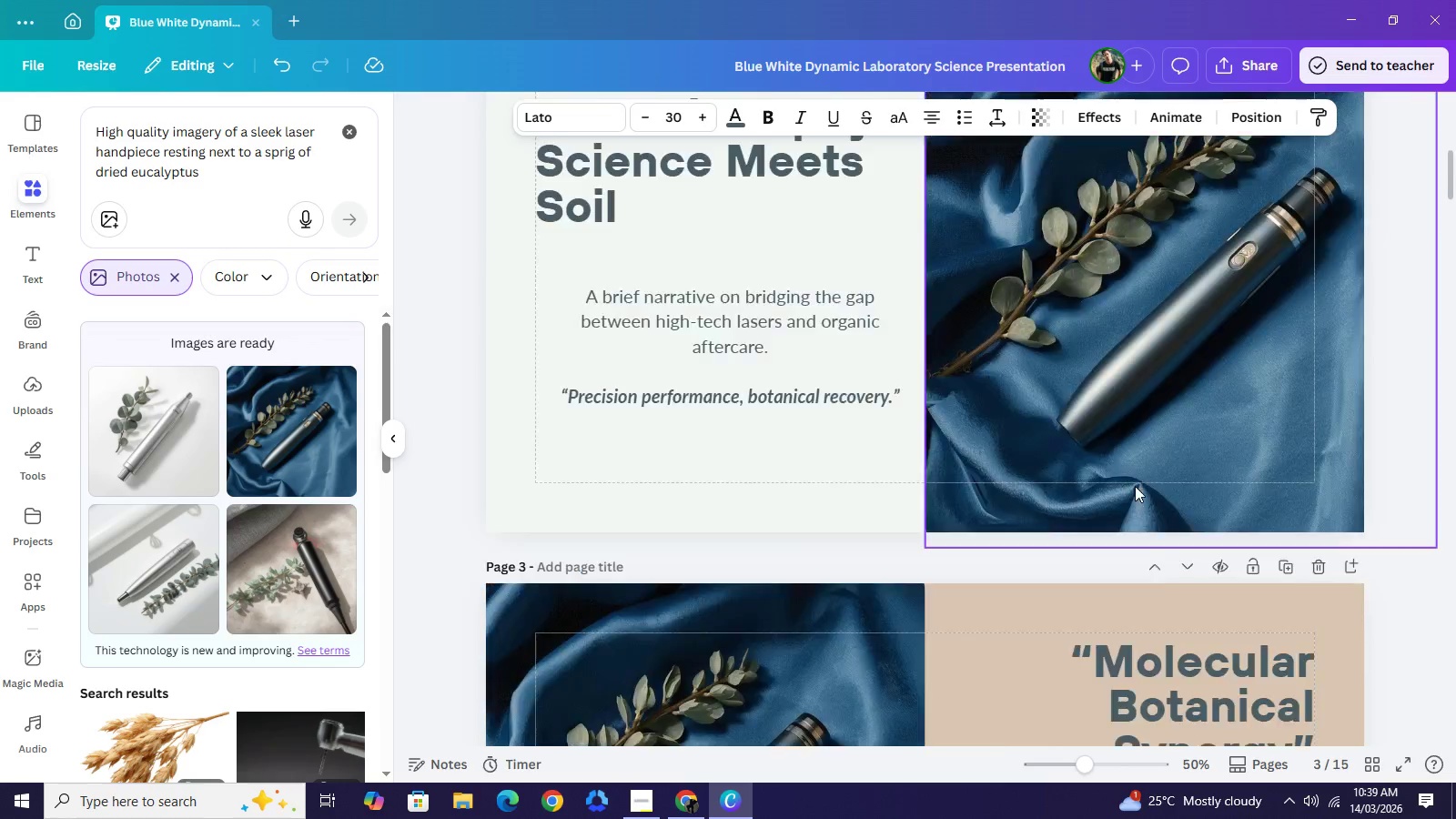 
scroll: coordinate [1135, 486], scroll_direction: up, amount: 4.0
 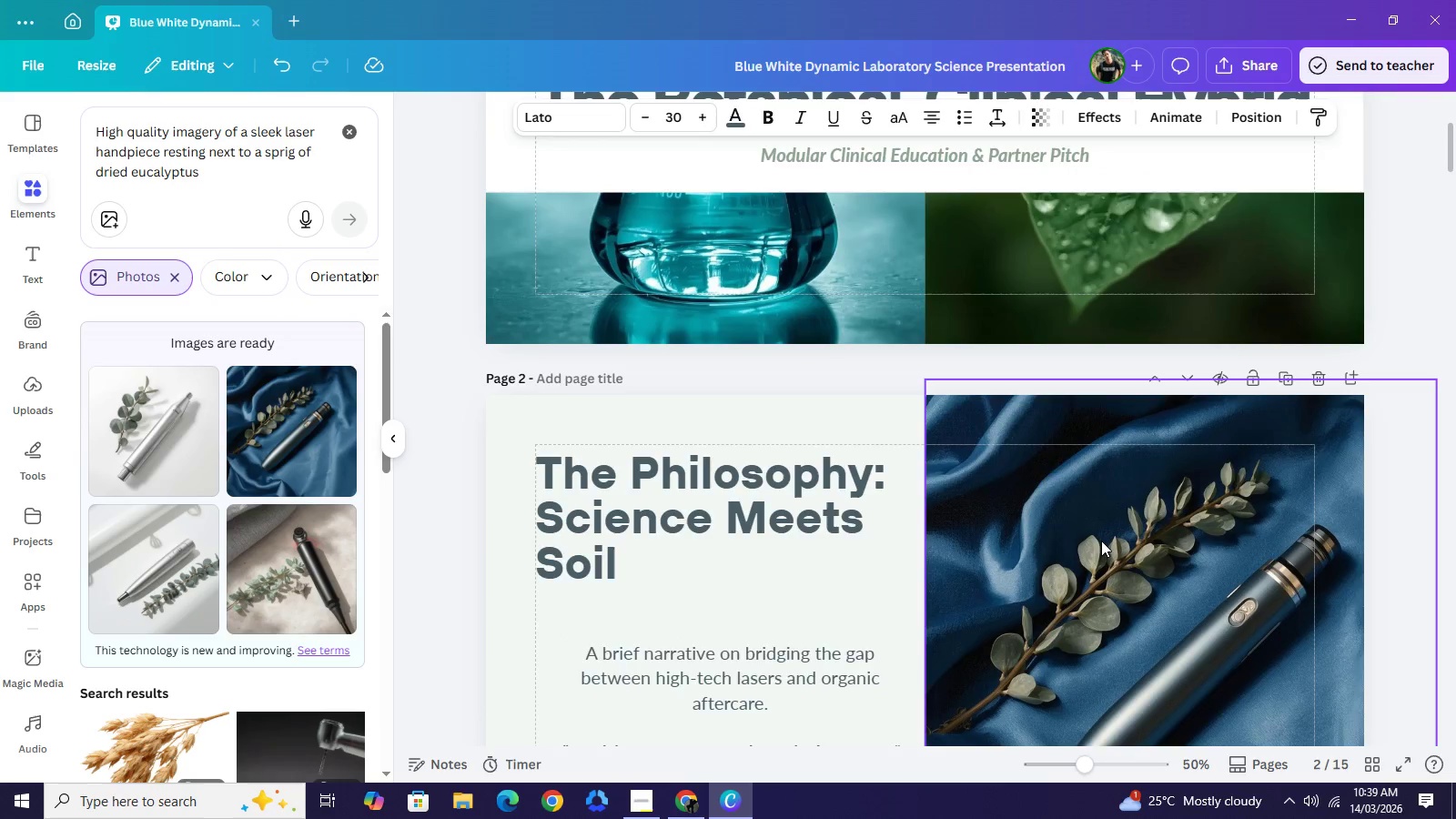 
scroll: coordinate [1042, 568], scroll_direction: down, amount: 2.0
 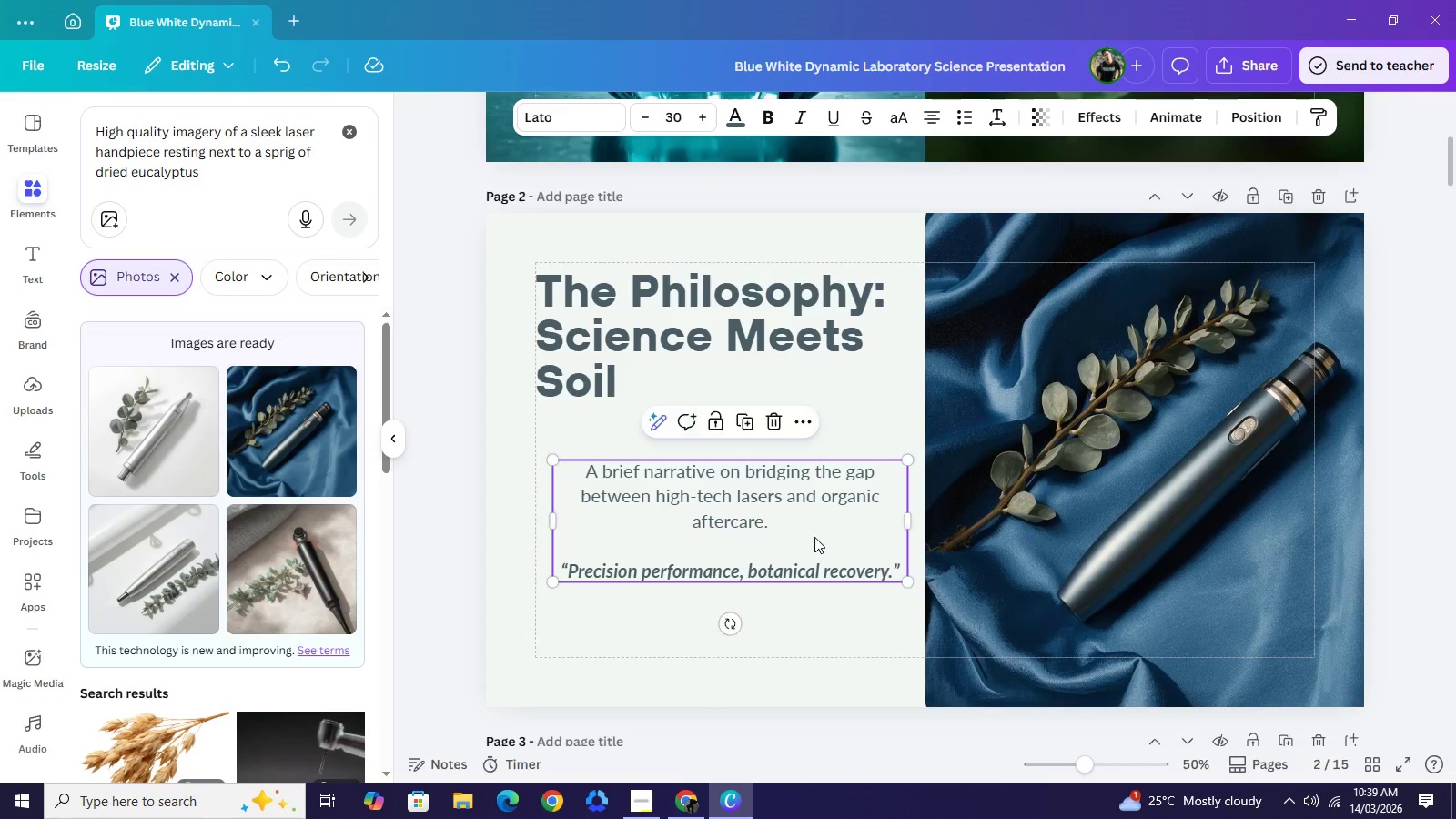 
left_click_drag(start_coordinate=[817, 537], to_coordinate=[797, 541])
 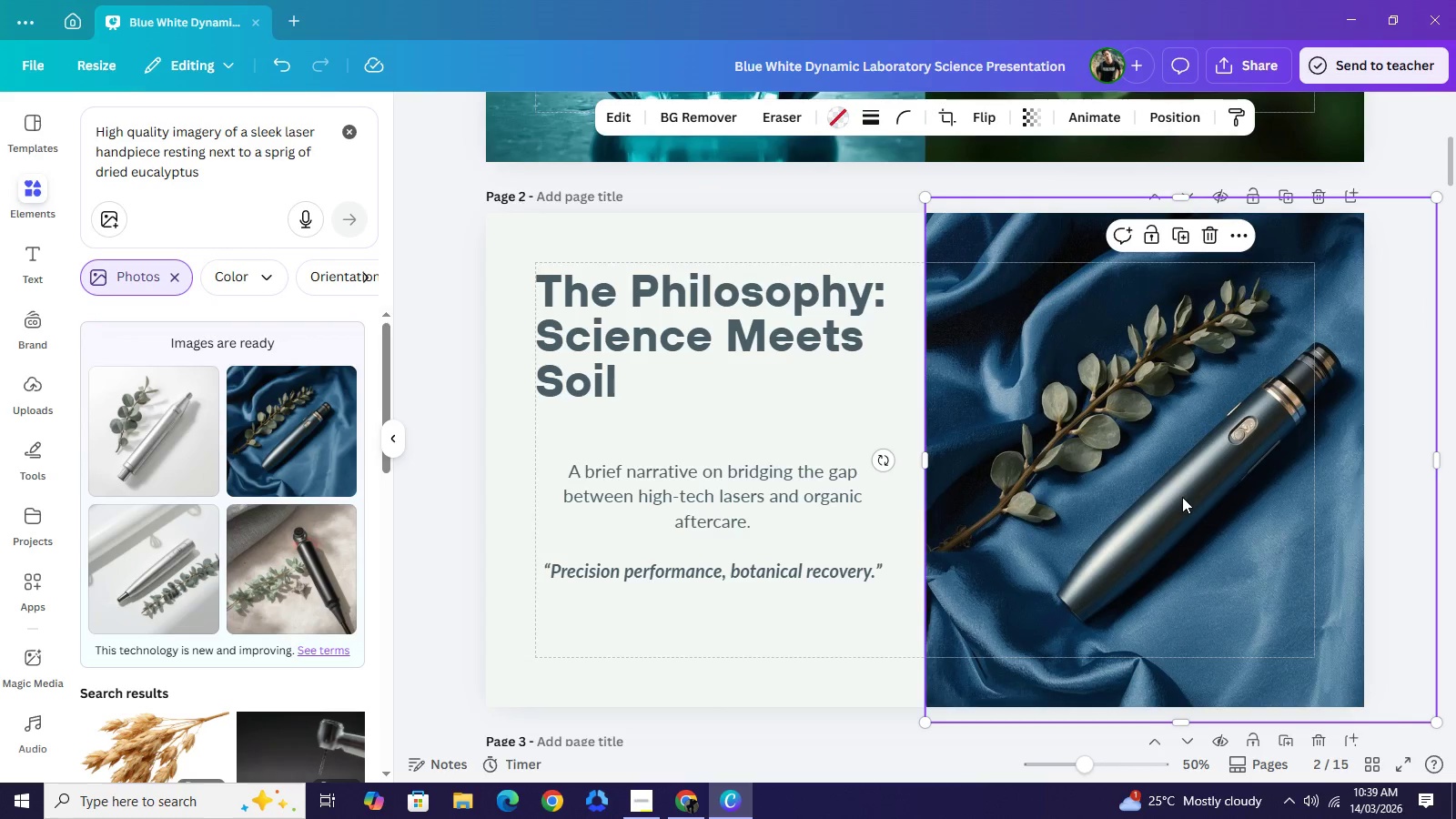 
left_click([1182, 497])
 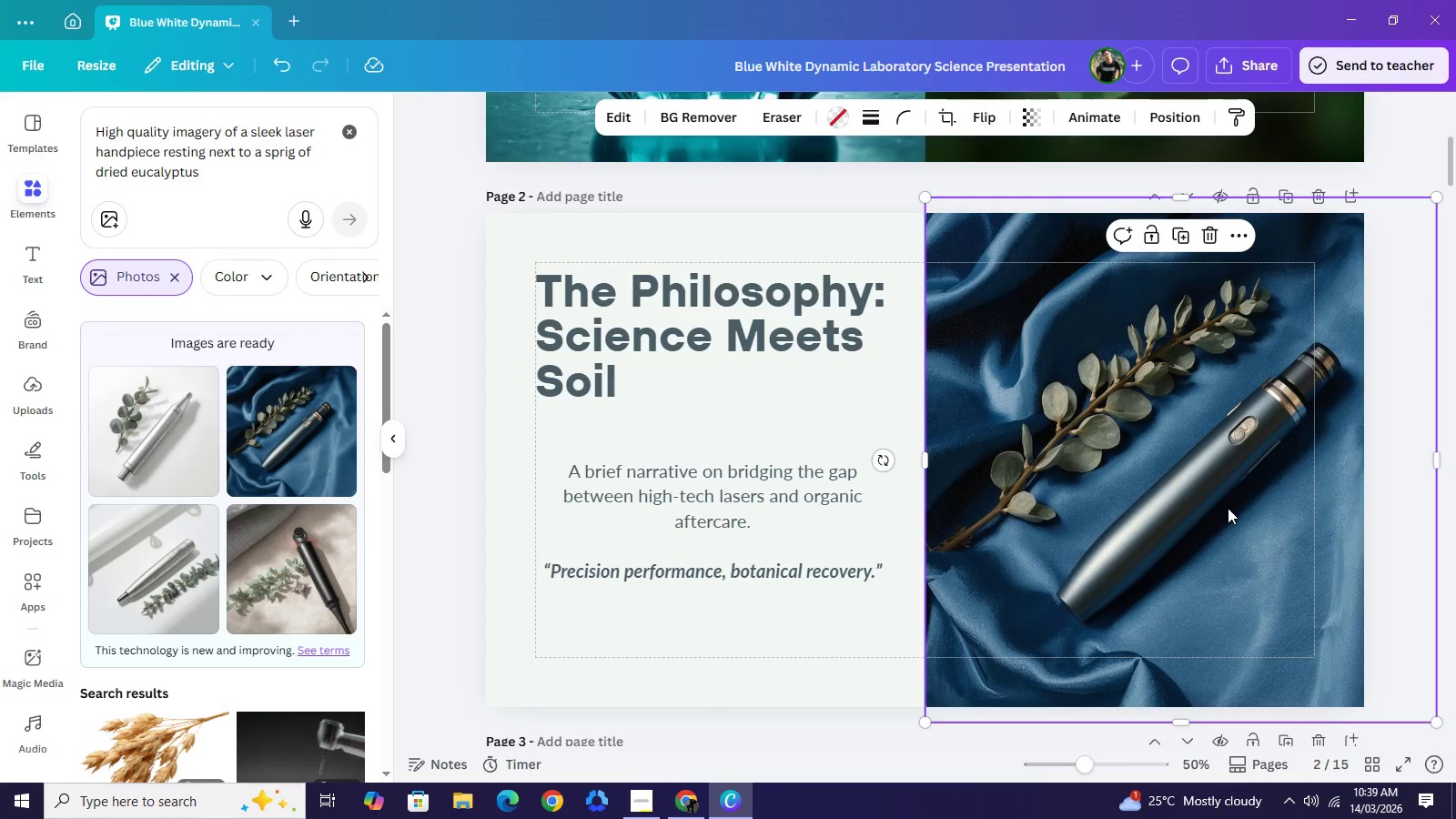 
scroll: coordinate [1228, 508], scroll_direction: down, amount: 6.0
 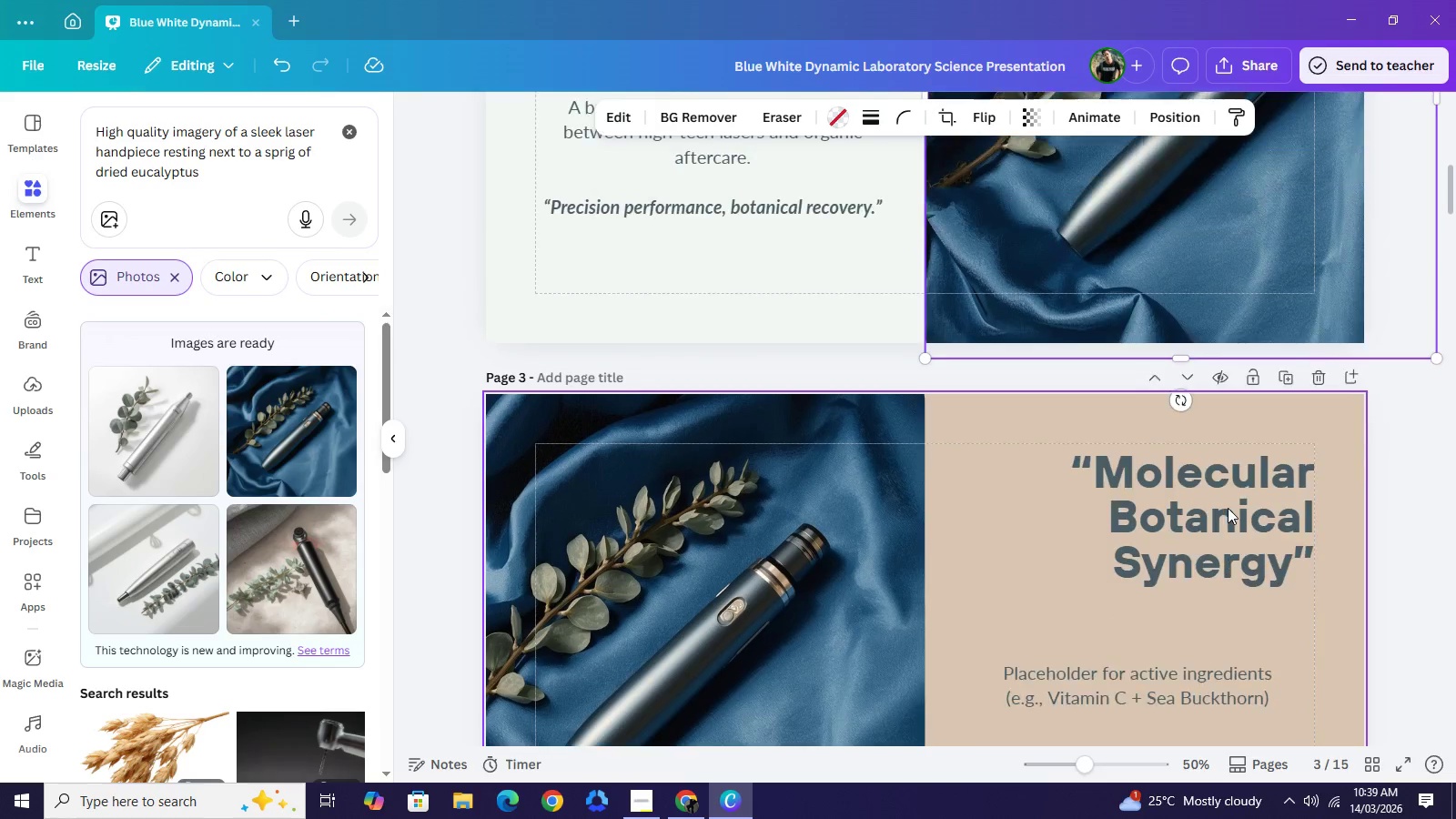 
scroll: coordinate [1228, 508], scroll_direction: up, amount: 2.0
 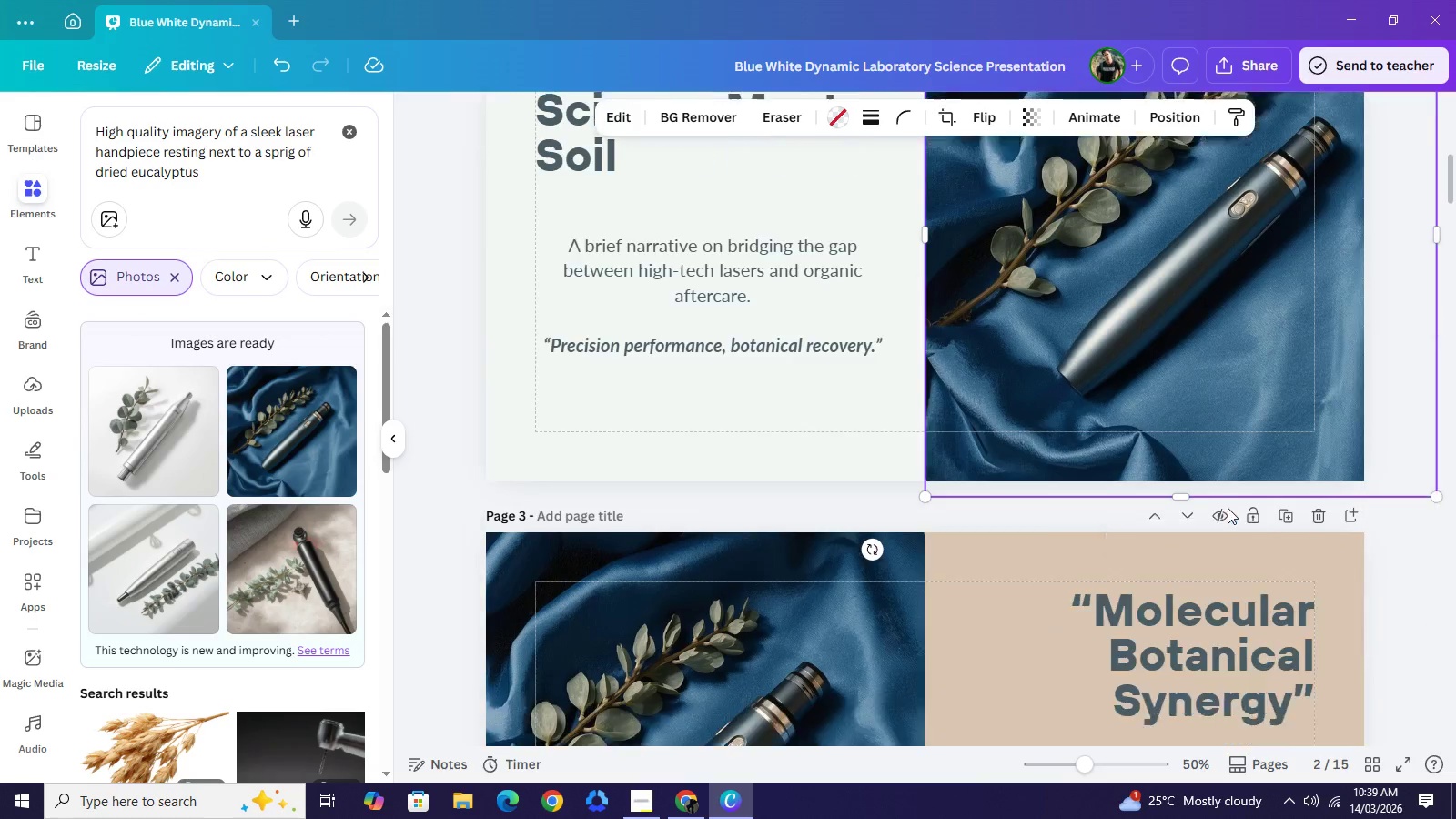 
scroll: coordinate [1220, 521], scroll_direction: down, amount: 2.0
 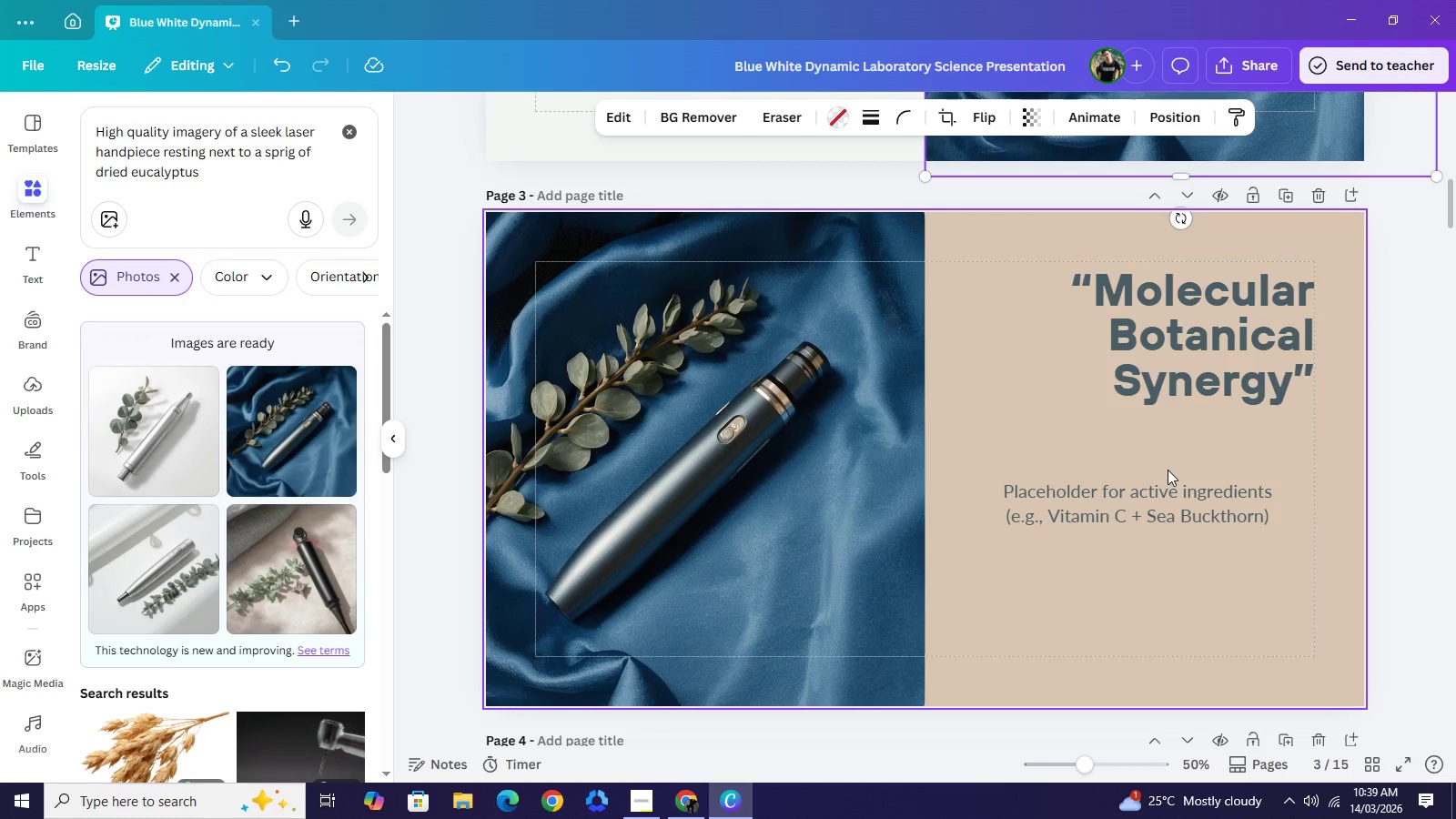 
left_click([633, 808])